 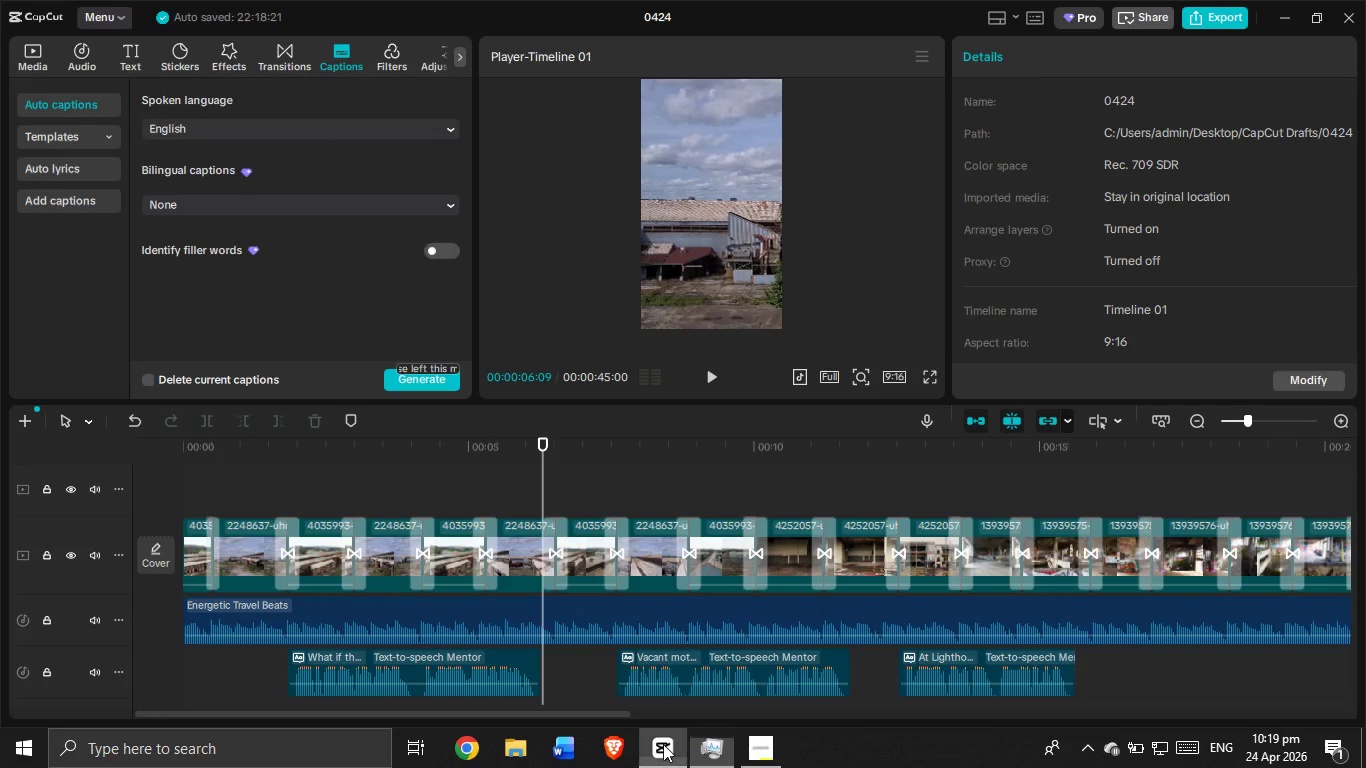 
mouse_move([750, 801])
 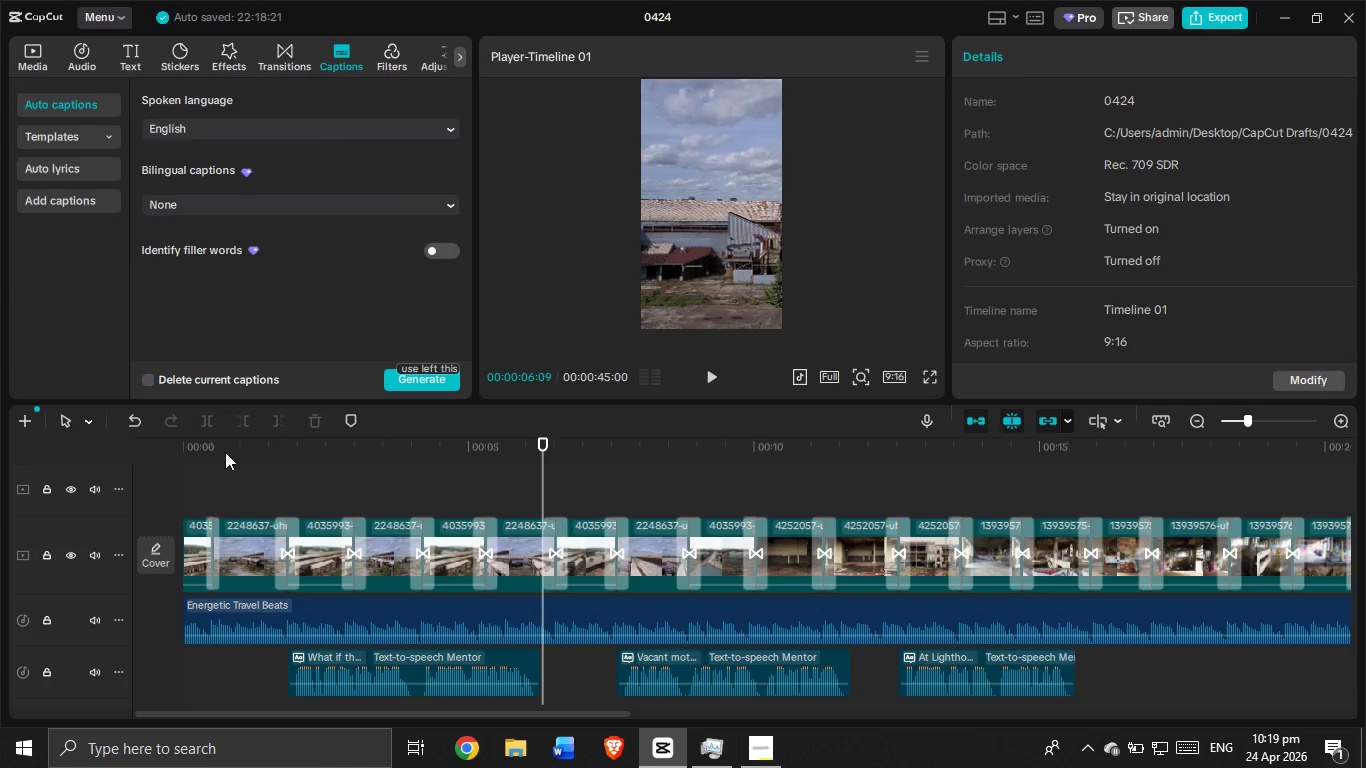 
wait(9.7)
 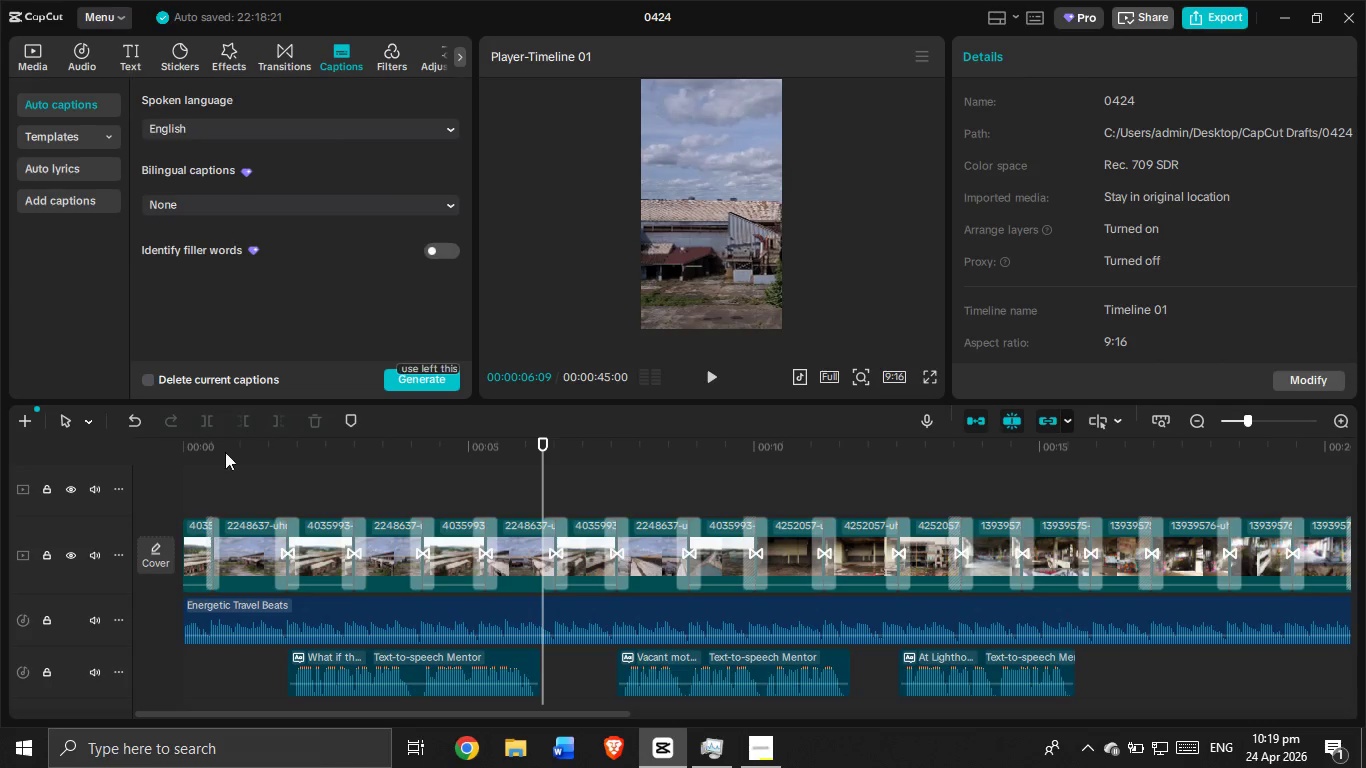 
left_click([200, 486])
 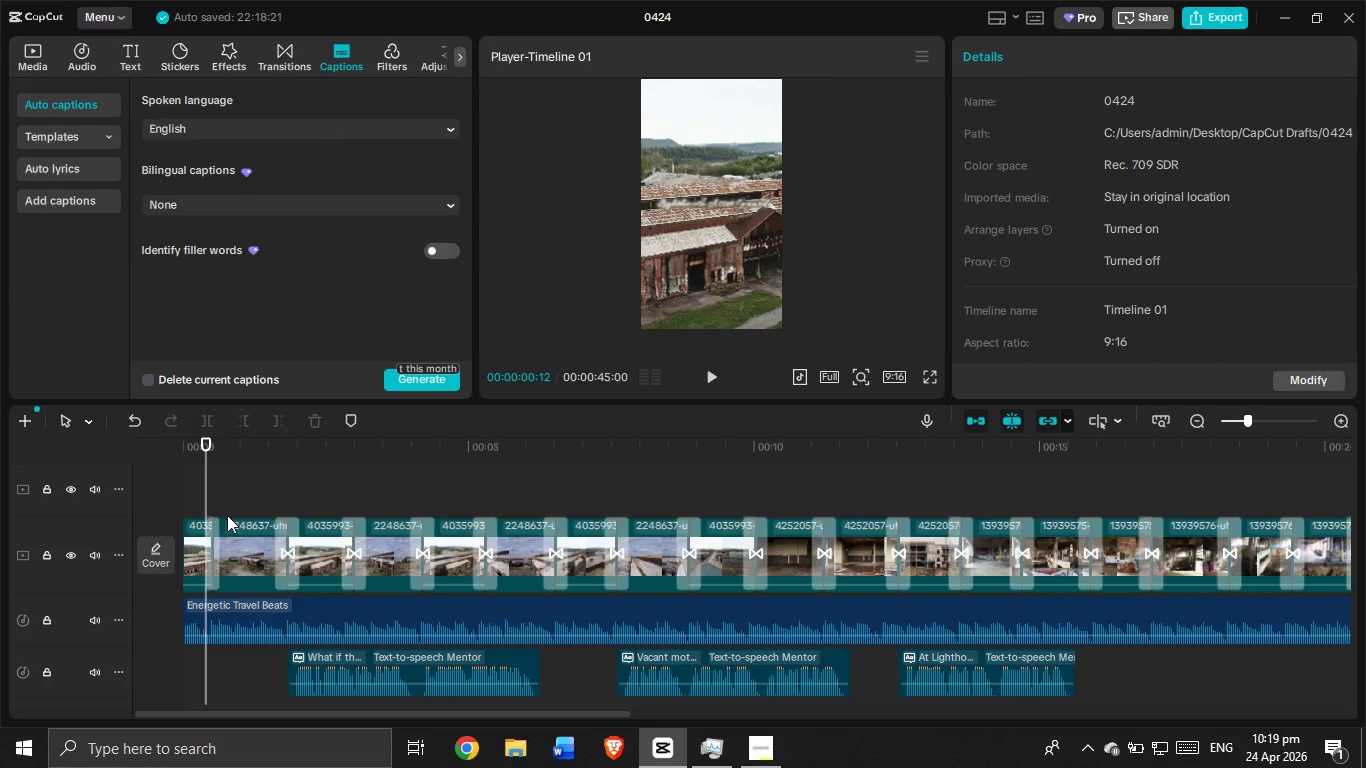 
left_click_drag(start_coordinate=[201, 482], to_coordinate=[444, 564])
 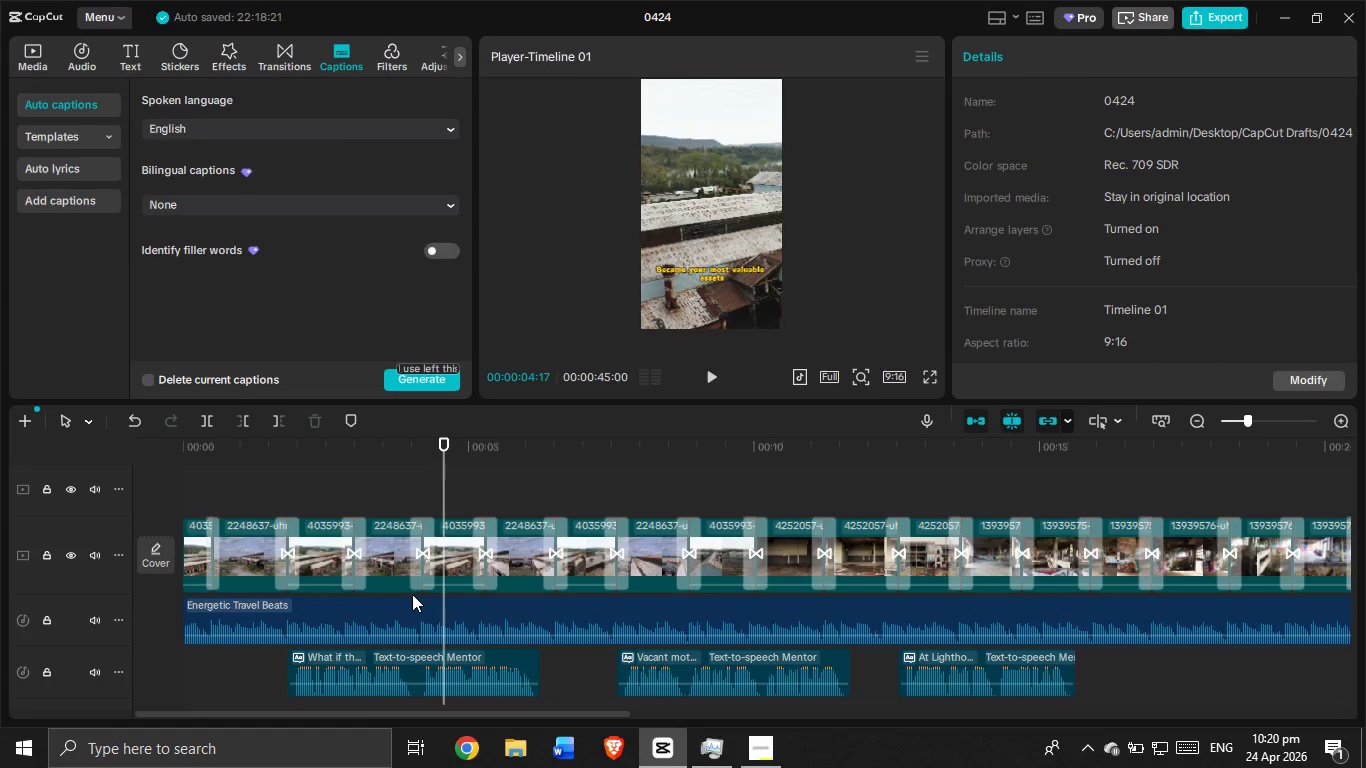 
wait(7.02)
 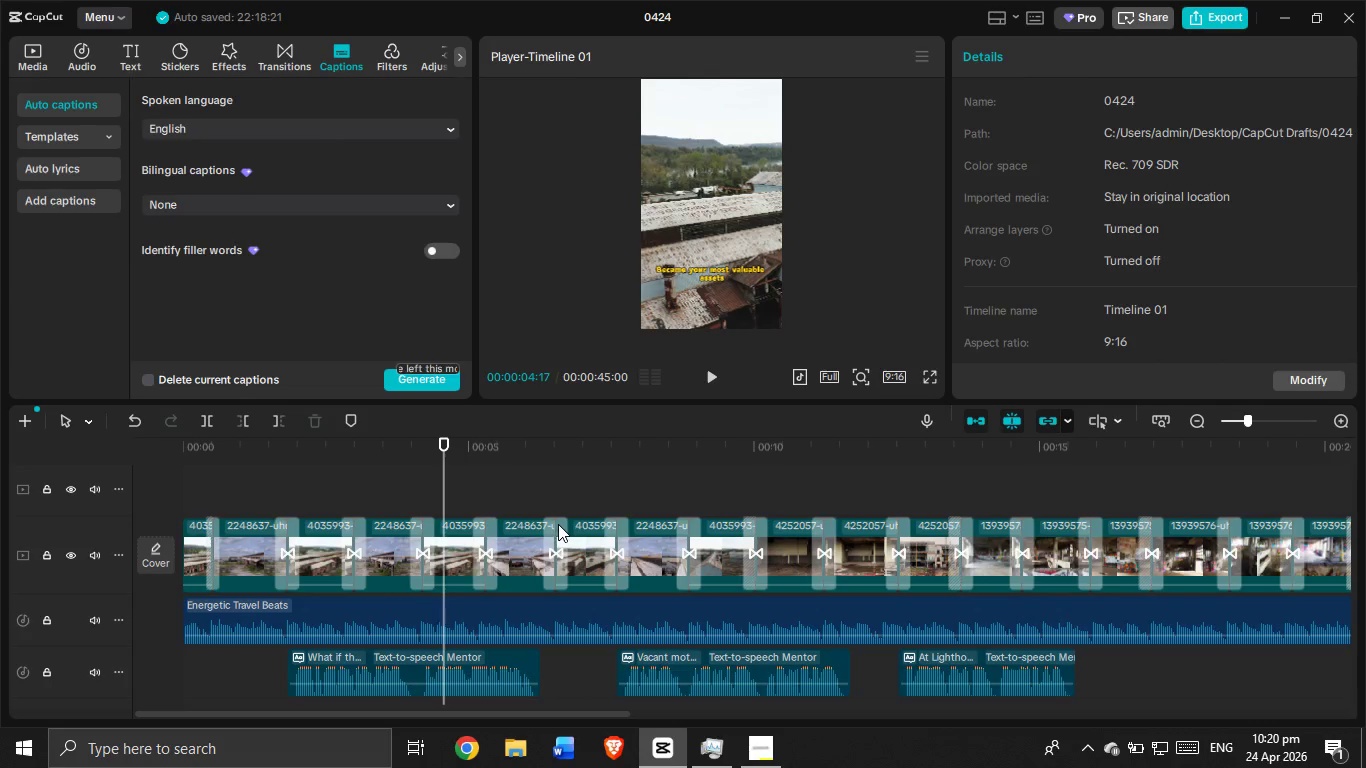 
left_click_drag(start_coordinate=[449, 505], to_coordinate=[431, 513])
 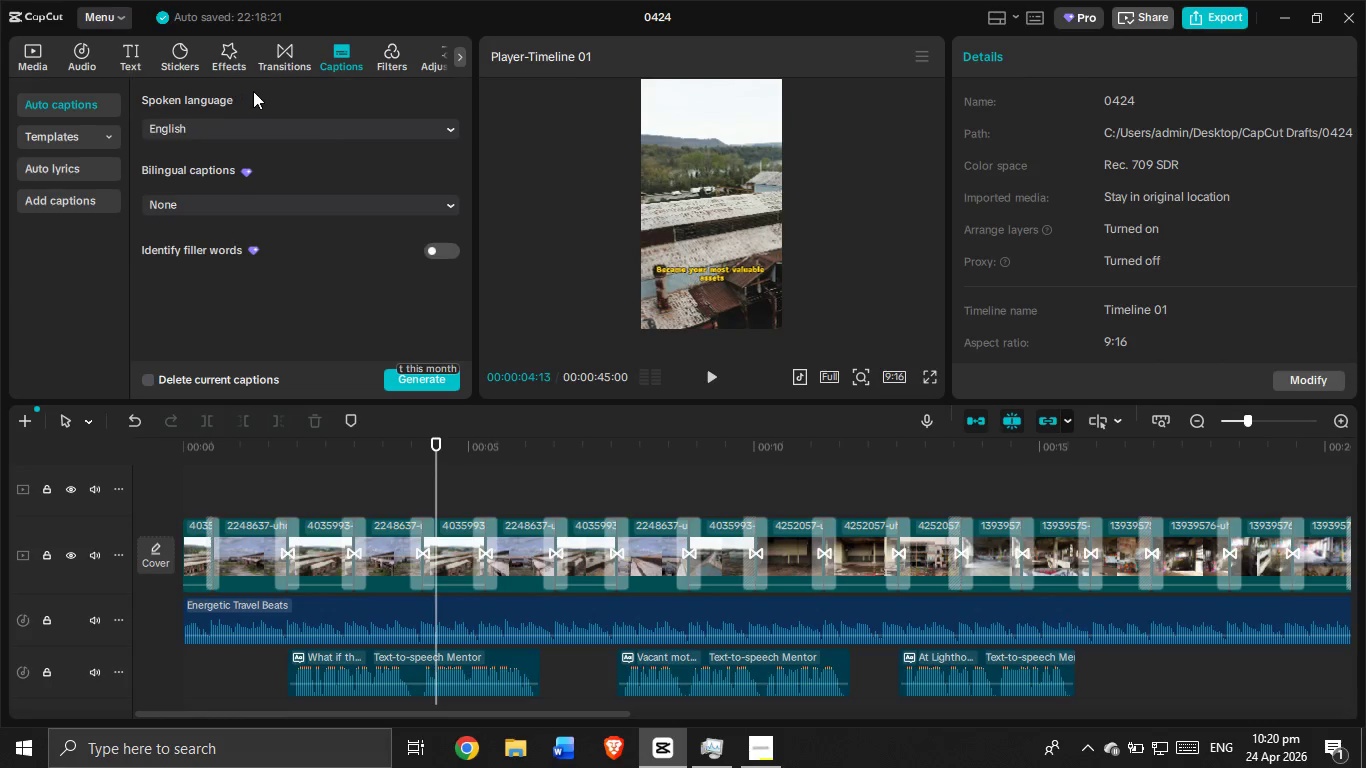 
left_click([284, 65])
 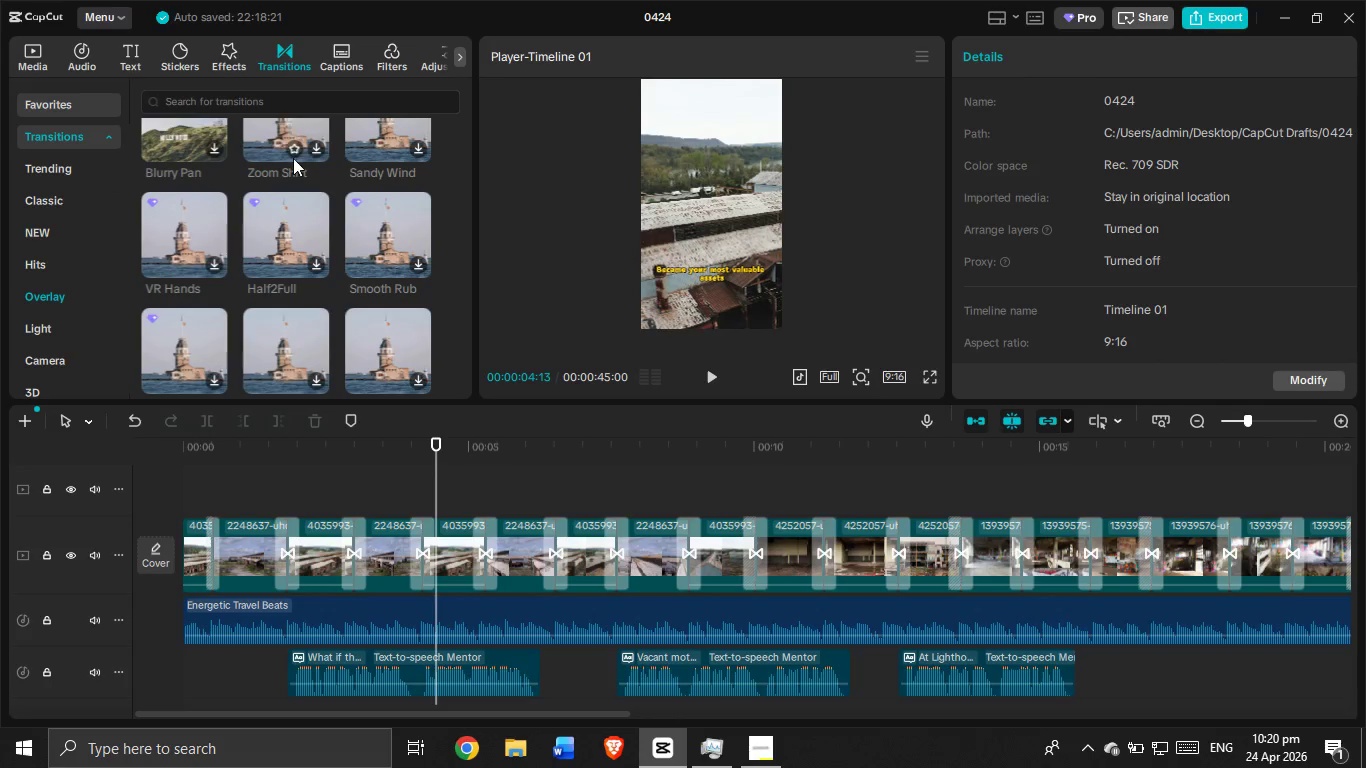 
scroll: coordinate [282, 169], scroll_direction: up, amount: 3.0
 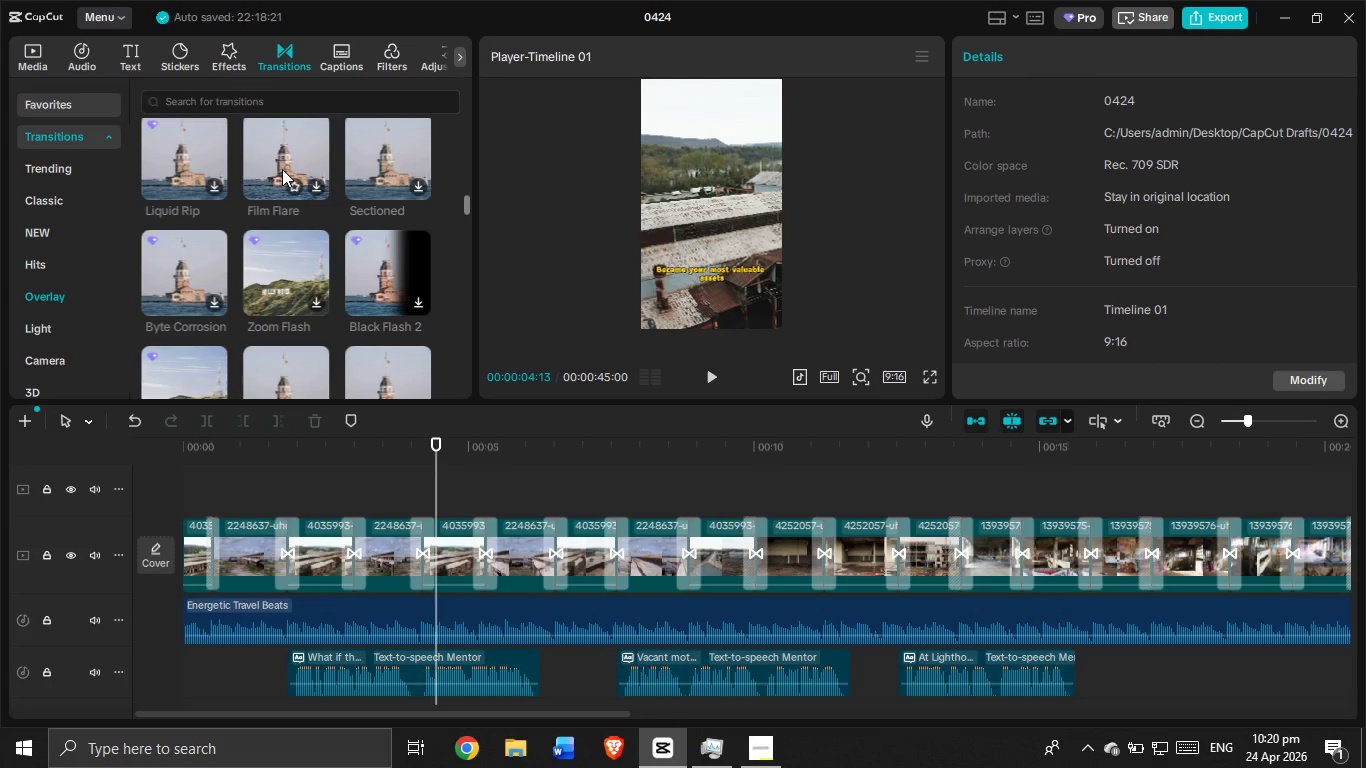 
scroll: coordinate [262, 175], scroll_direction: down, amount: 40.0
 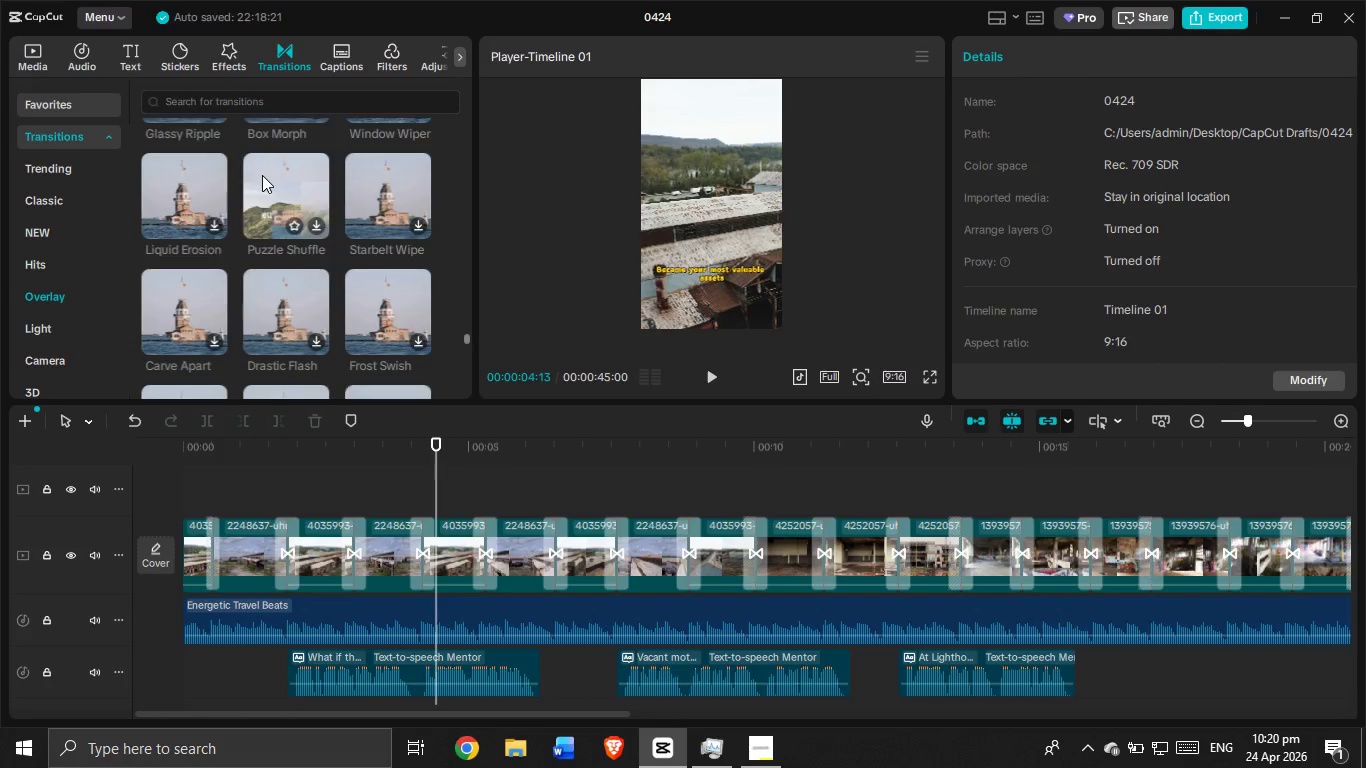 
scroll: coordinate [262, 175], scroll_direction: down, amount: 5.0
 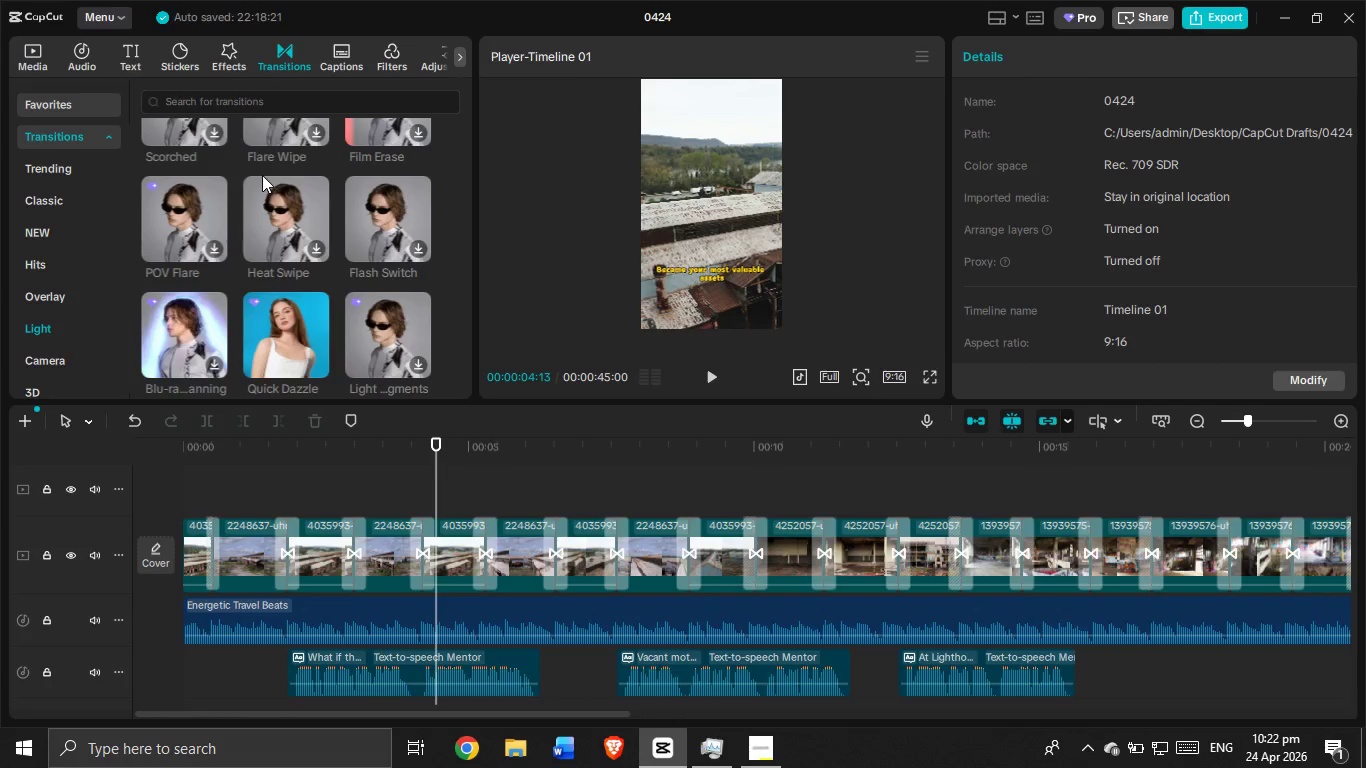 
wait(80.98)
 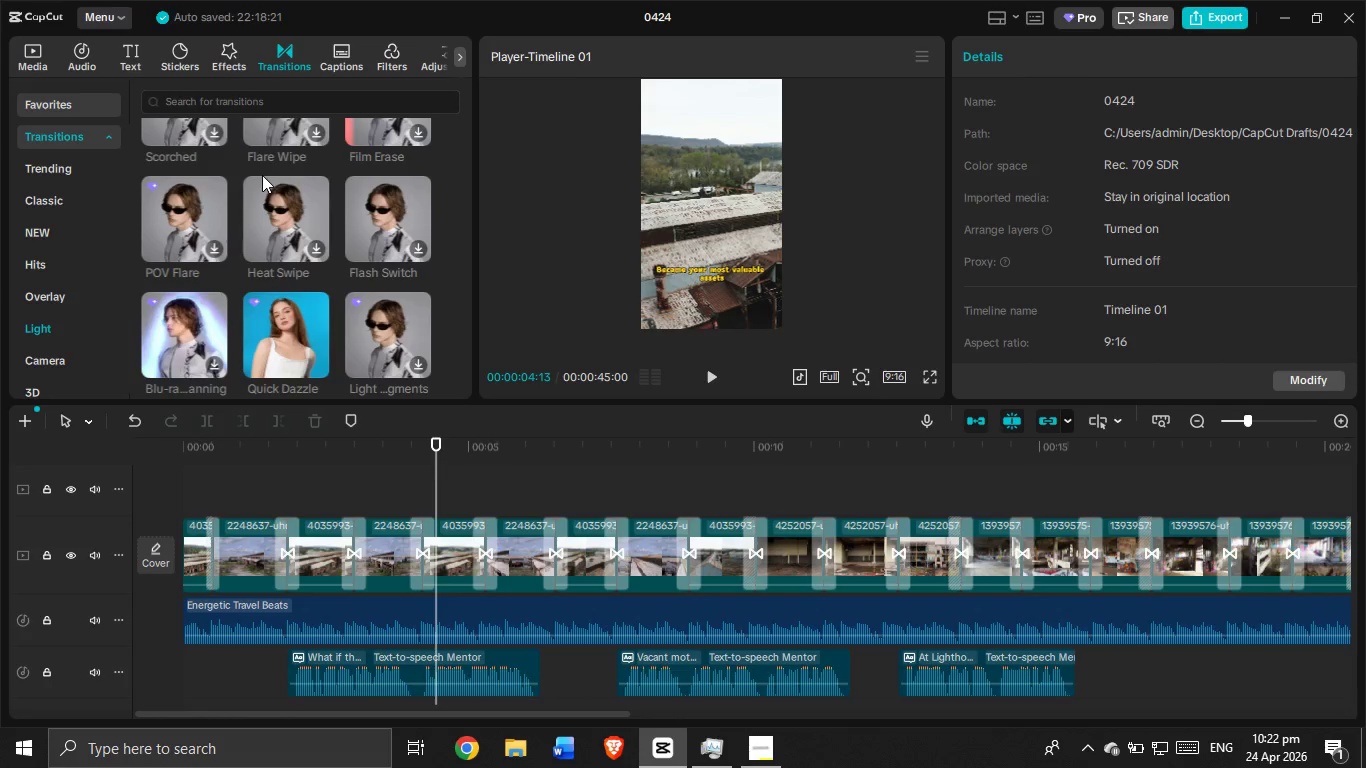 
scroll: coordinate [262, 175], scroll_direction: down, amount: 27.0
 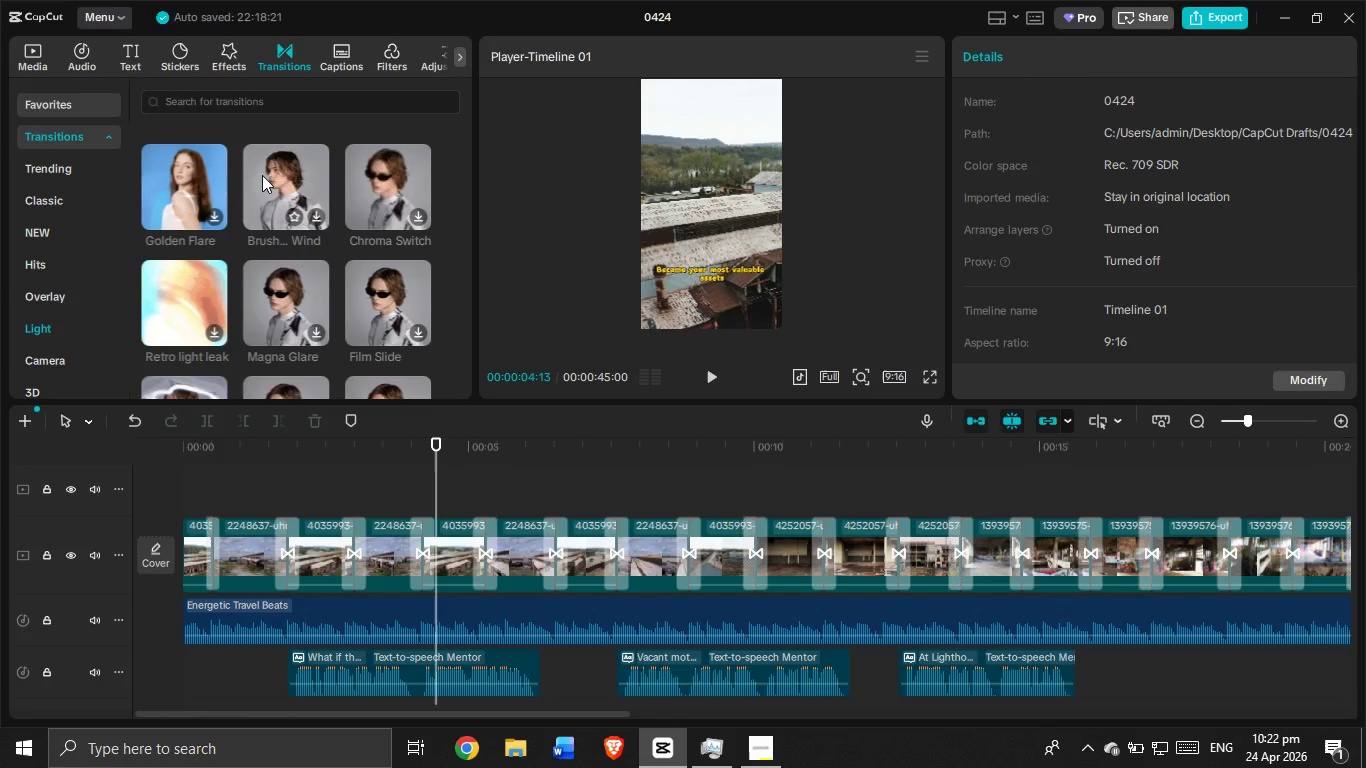 
scroll: coordinate [262, 175], scroll_direction: down, amount: 6.0
 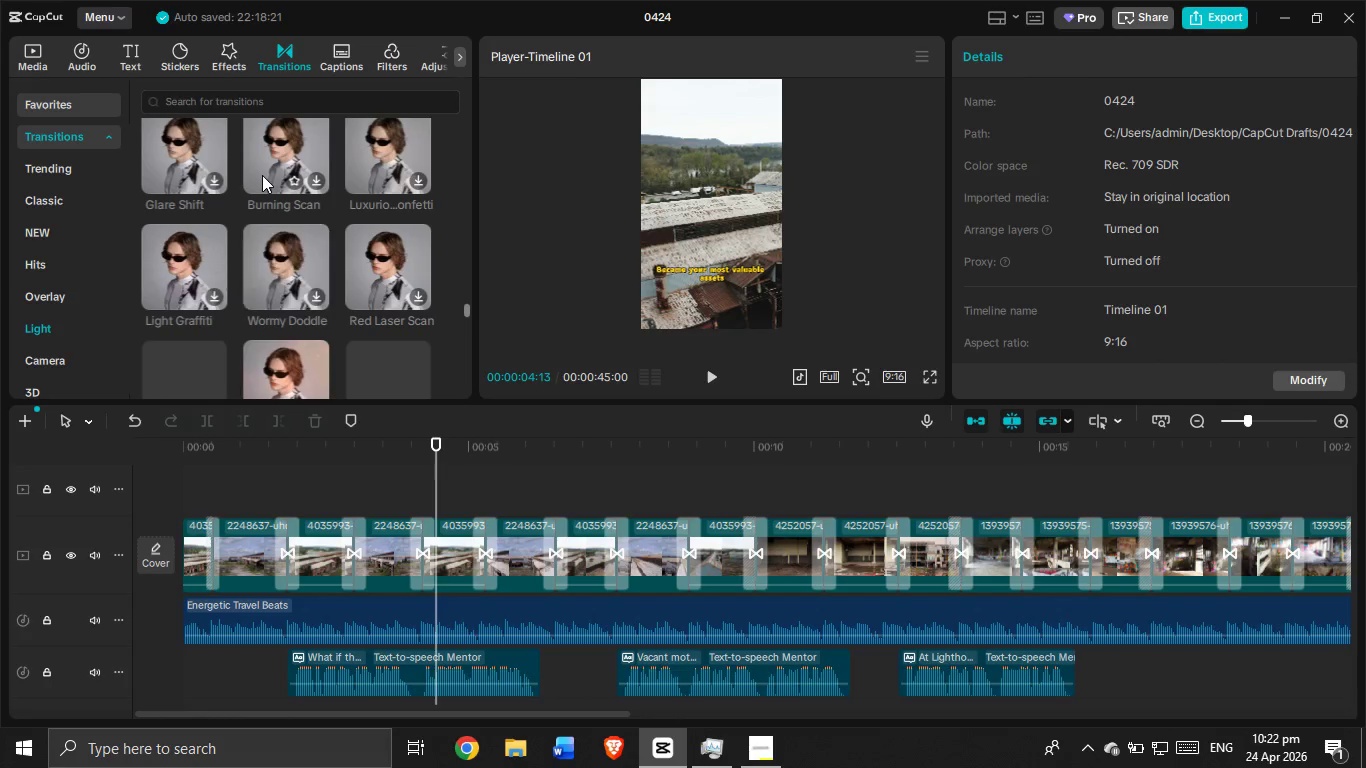 
scroll: coordinate [262, 175], scroll_direction: up, amount: 1.0
 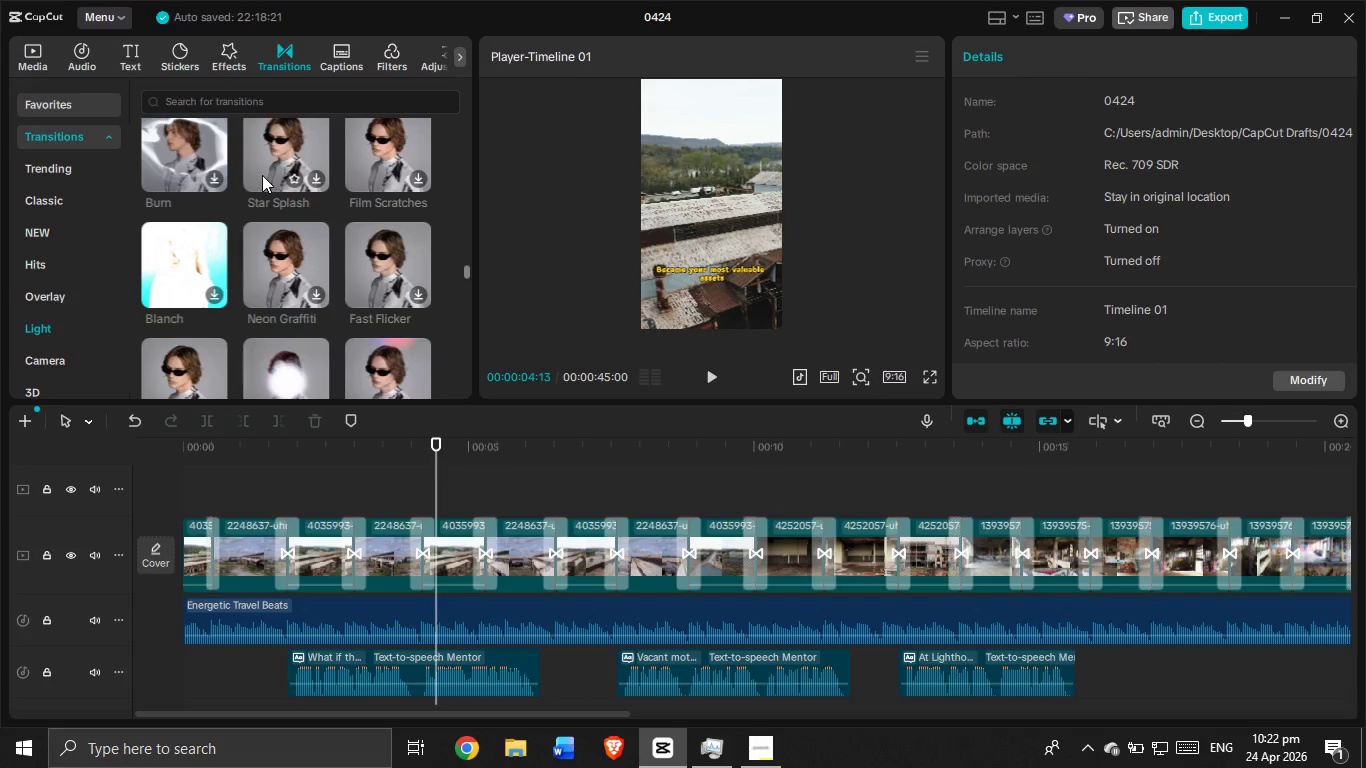 
scroll: coordinate [262, 175], scroll_direction: down, amount: 2.0
 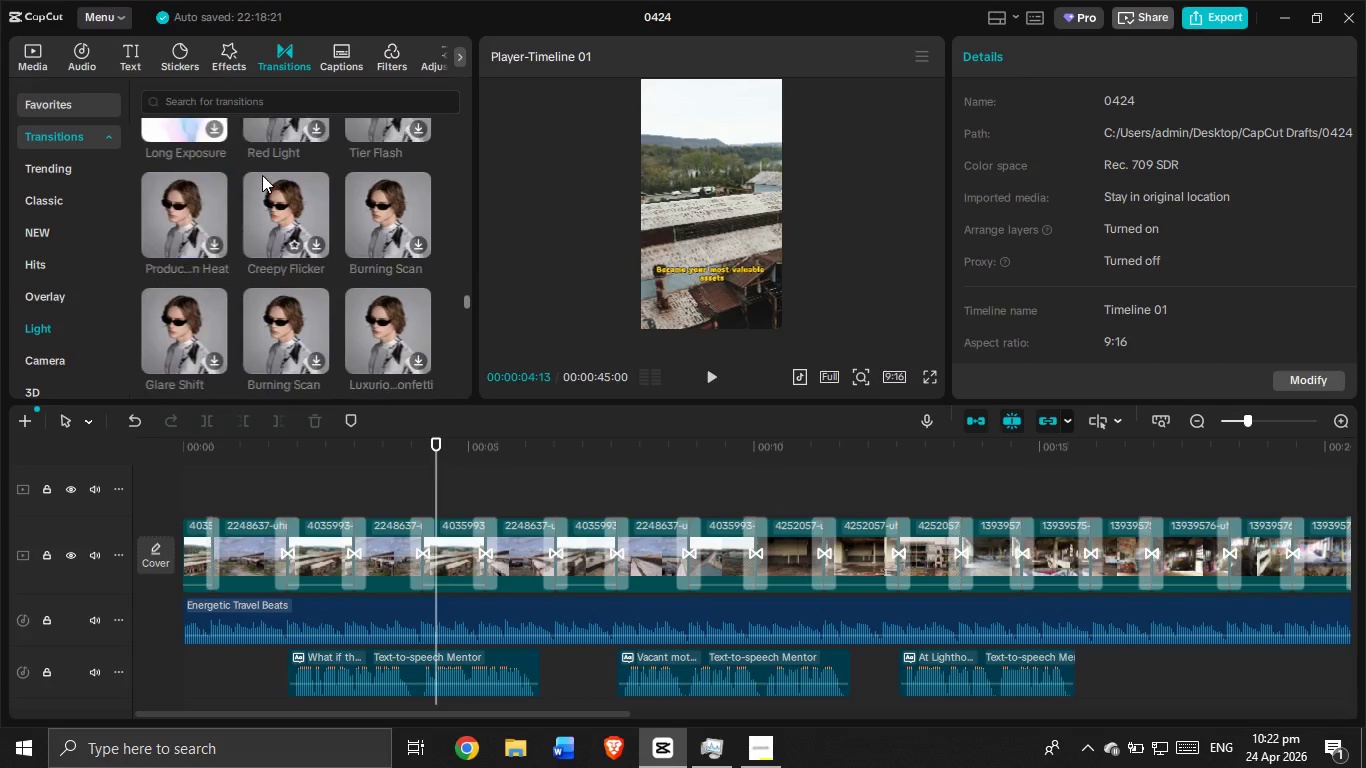 
scroll: coordinate [294, 256], scroll_direction: up, amount: 7.0
 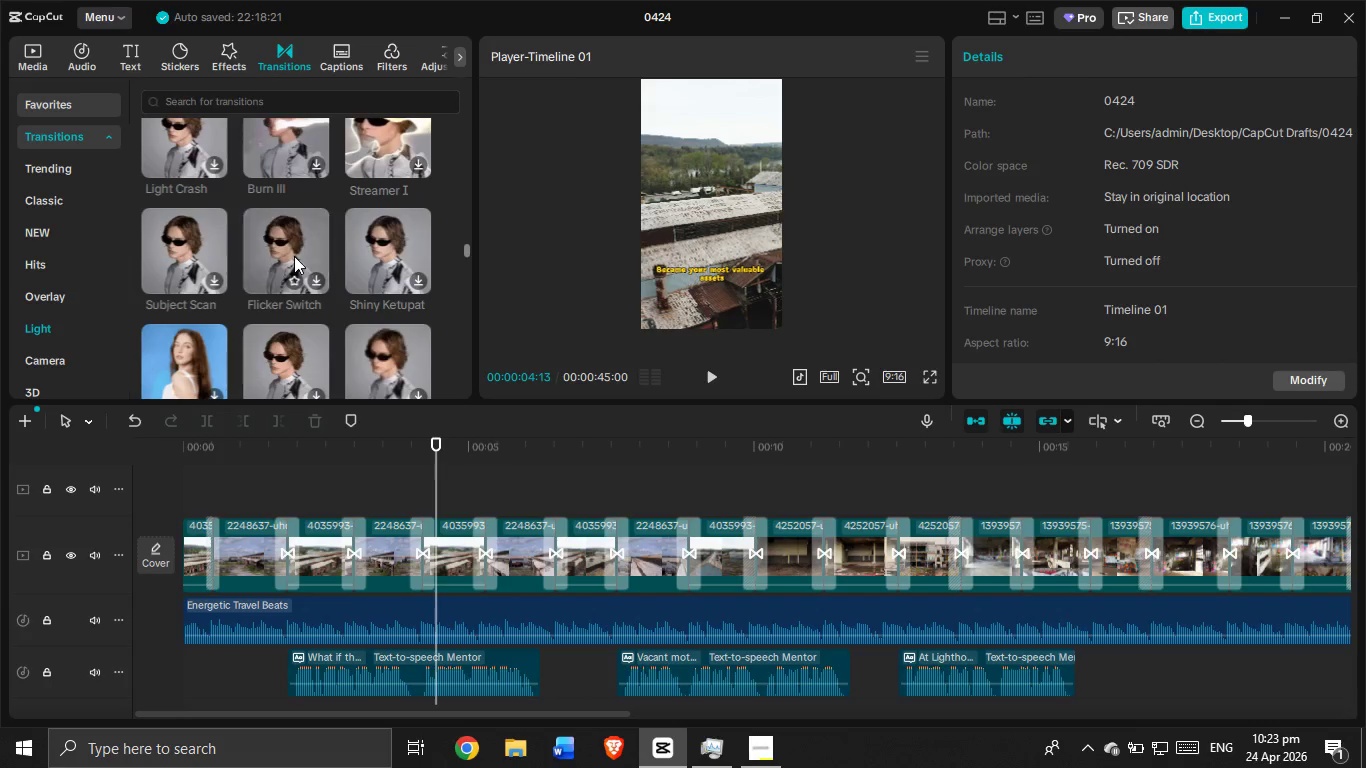 
scroll: coordinate [305, 237], scroll_direction: up, amount: 24.0
 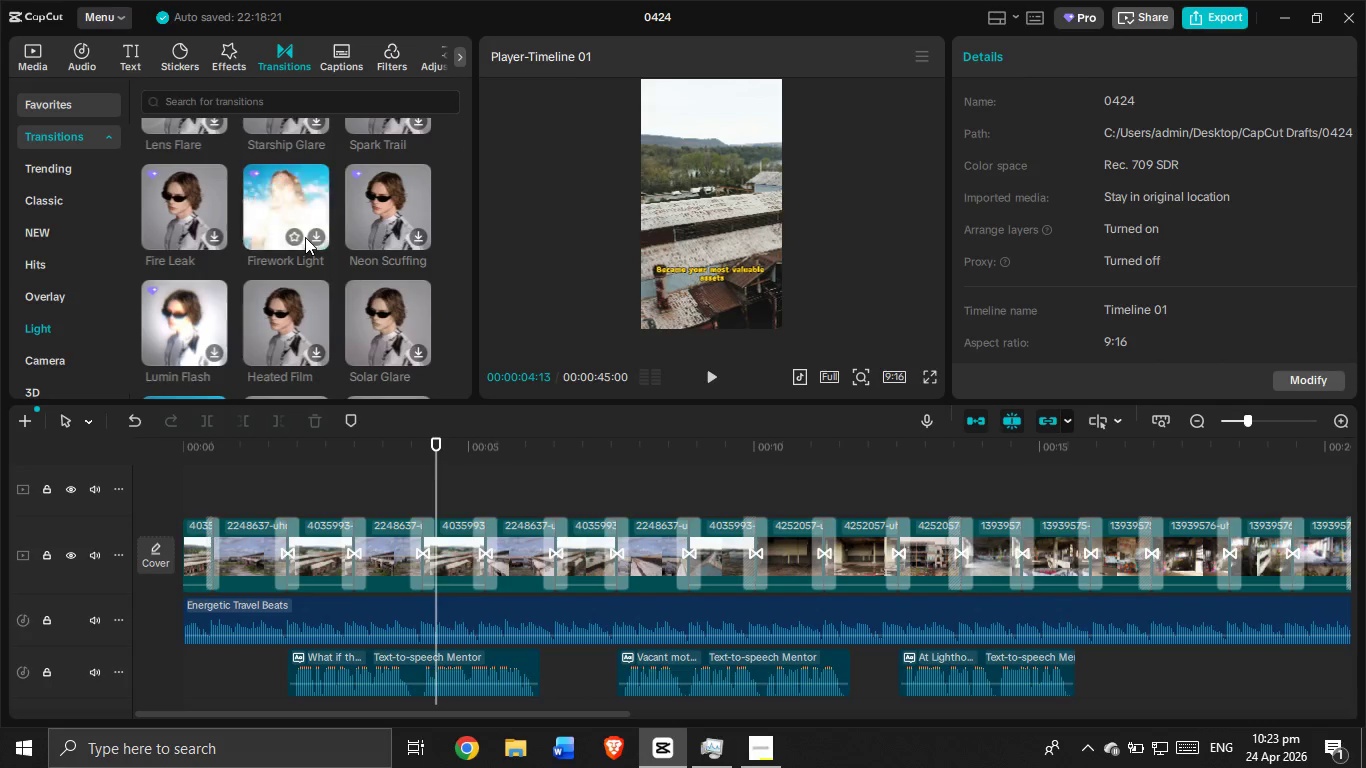 
scroll: coordinate [305, 237], scroll_direction: down, amount: 2.0
 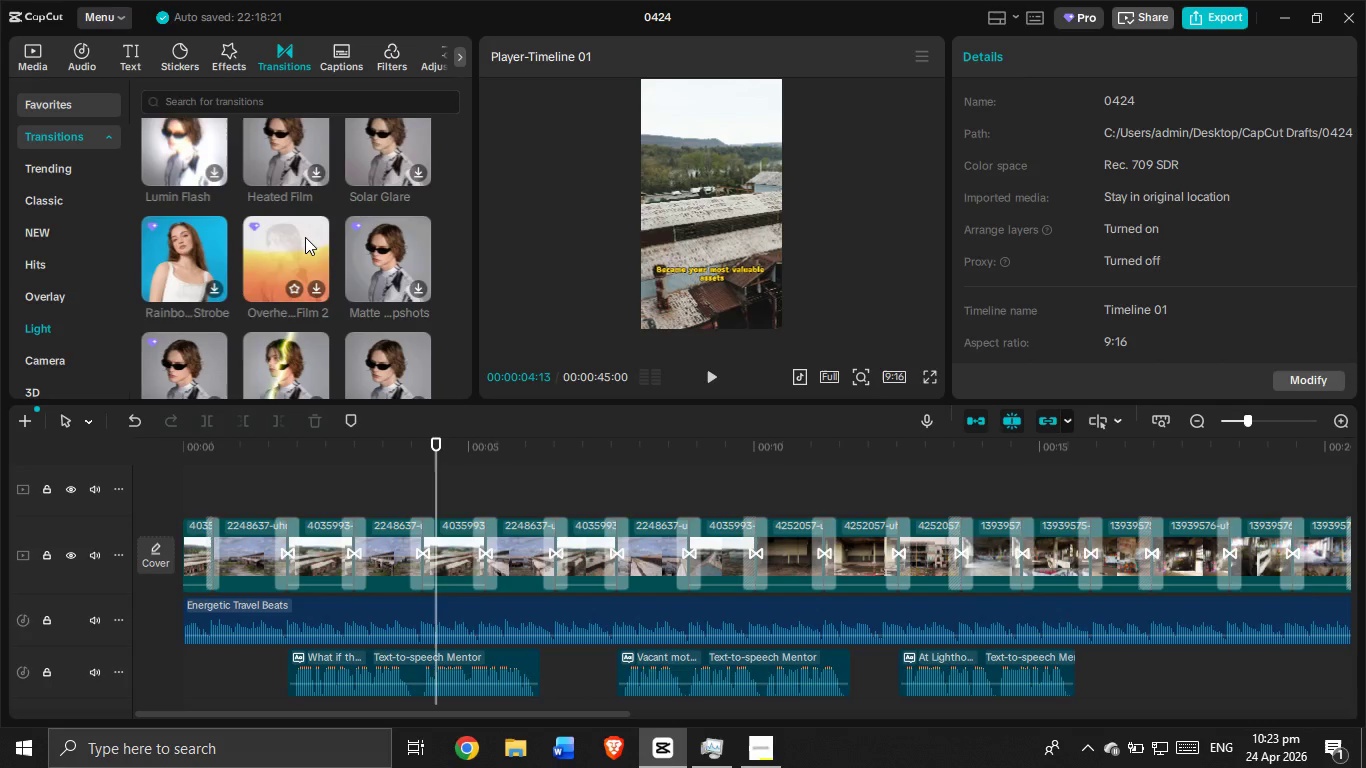 
wait(10.14)
 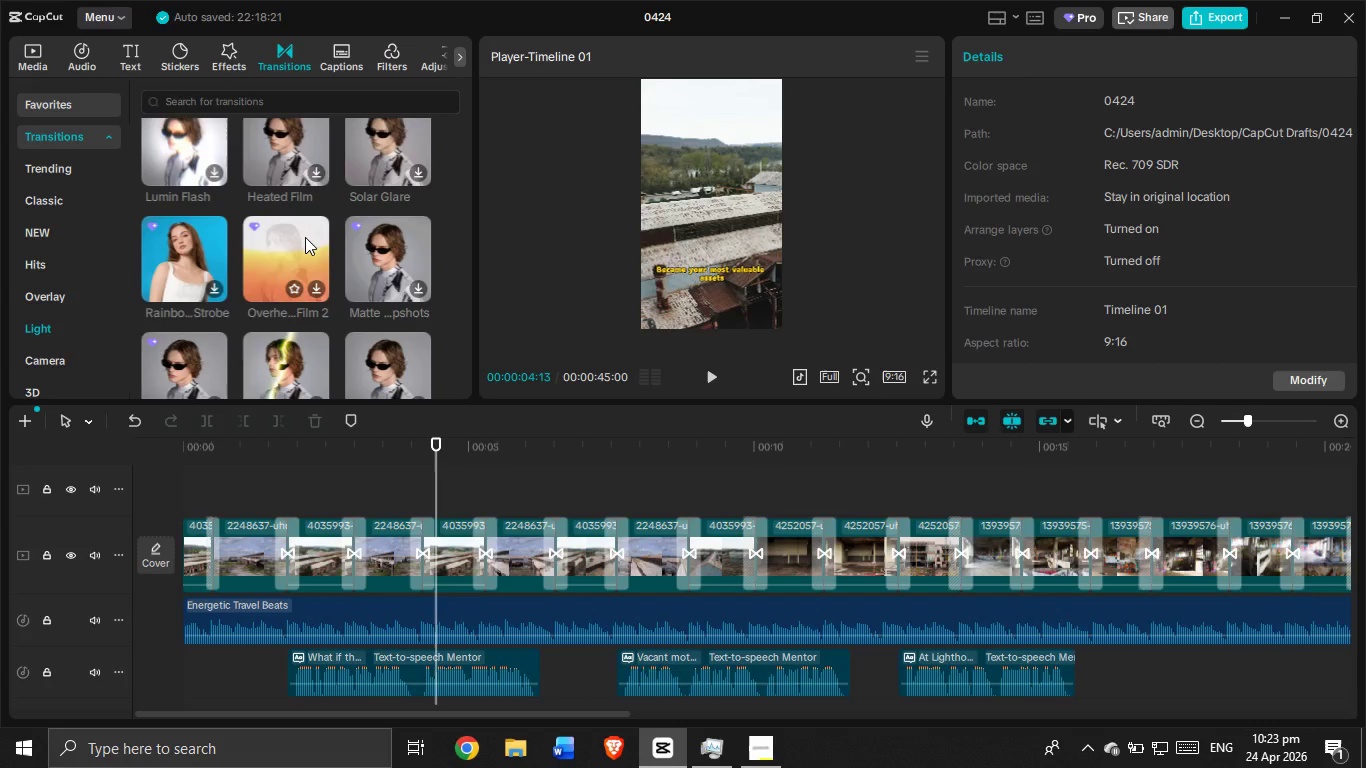 
scroll: coordinate [292, 172], scroll_direction: down, amount: 18.0
 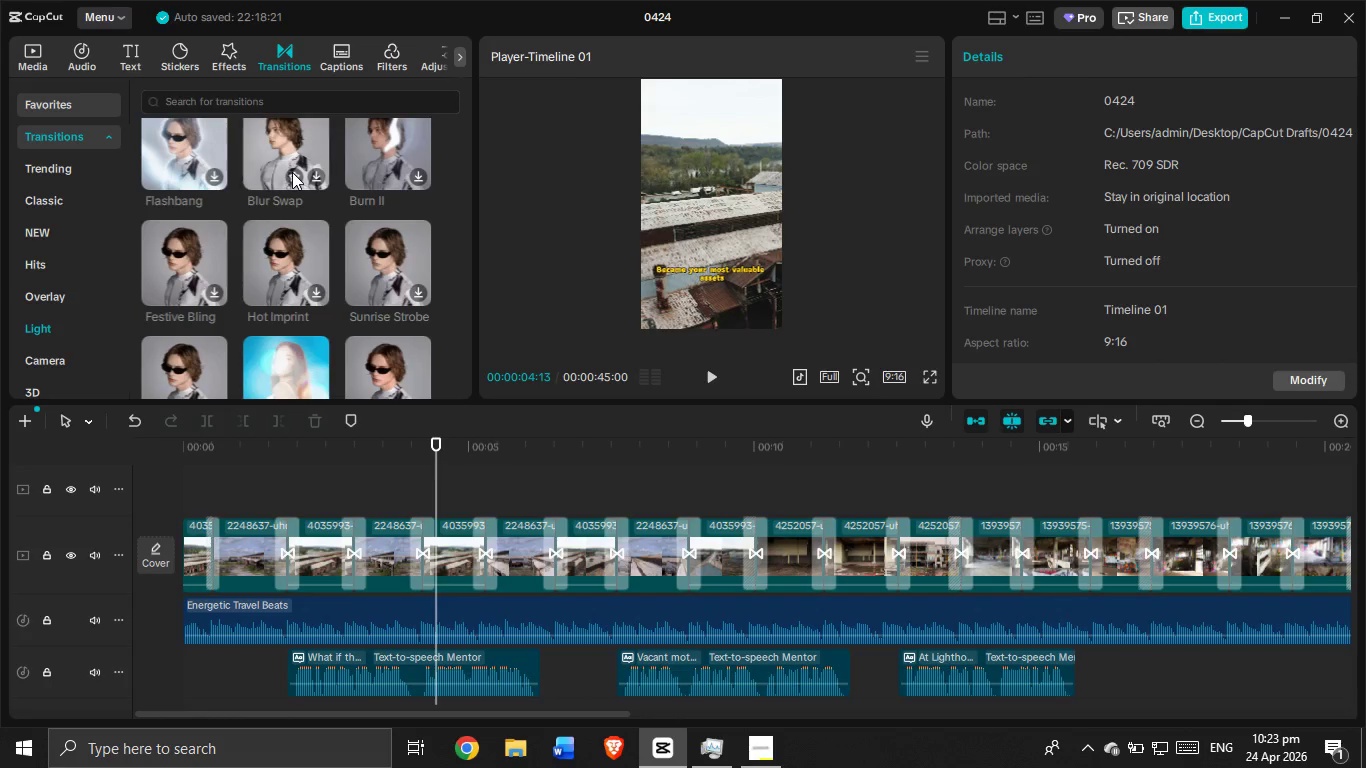 
wait(12.09)
 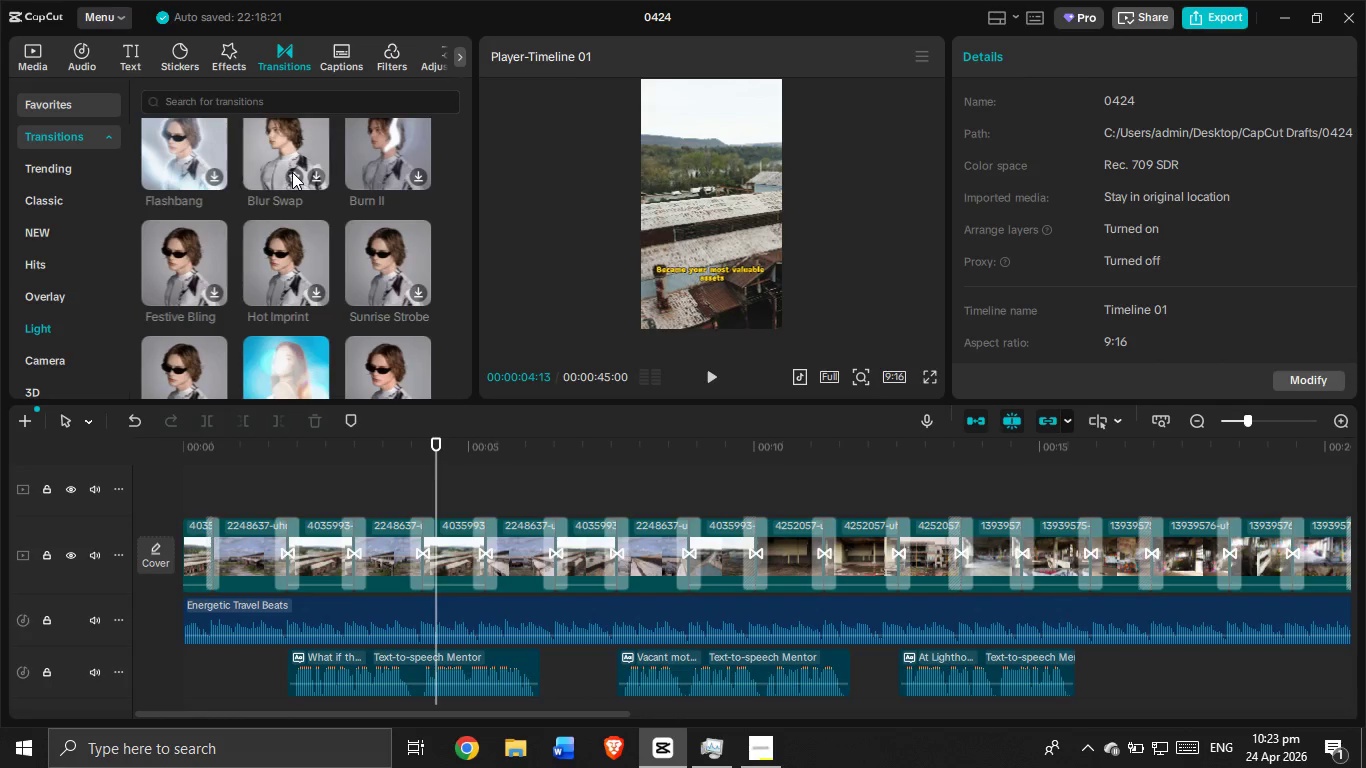 
scroll: coordinate [244, 227], scroll_direction: down, amount: 6.0
 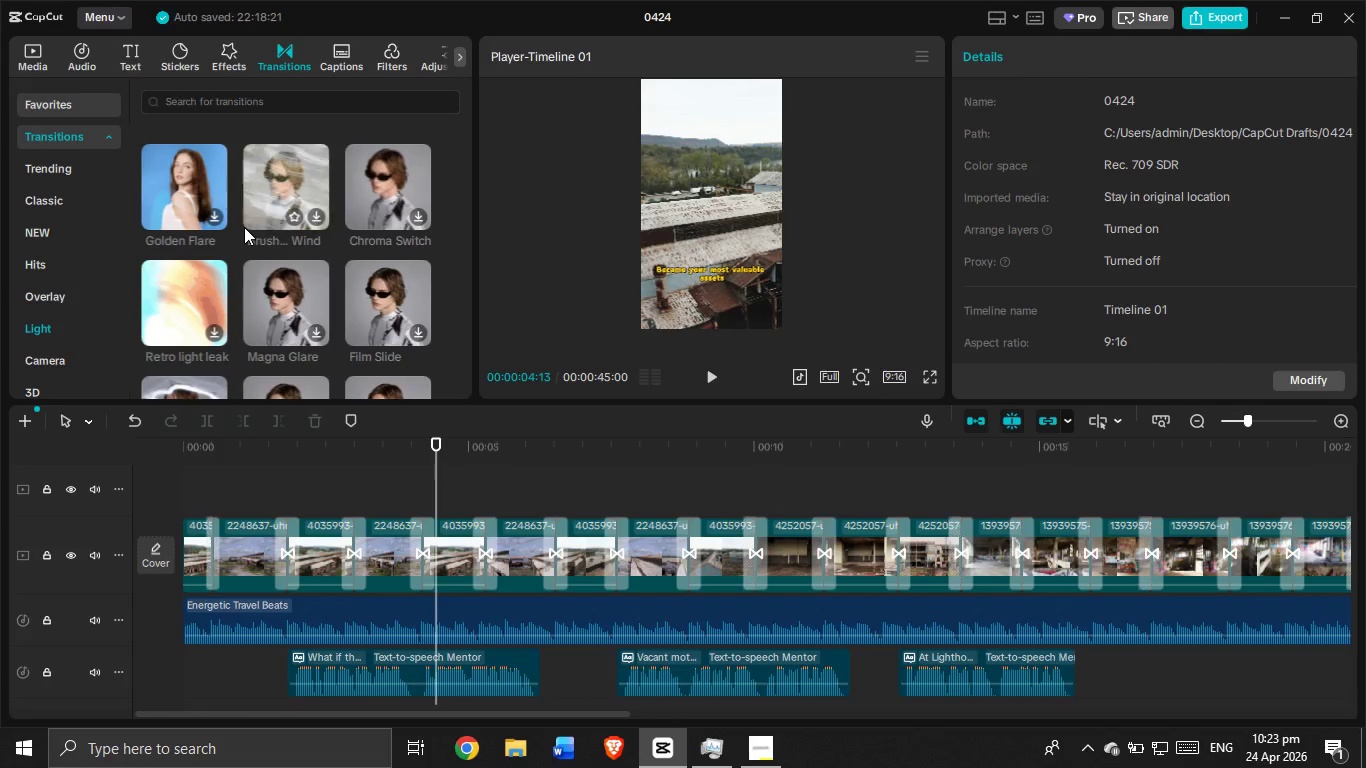 
wait(6.44)
 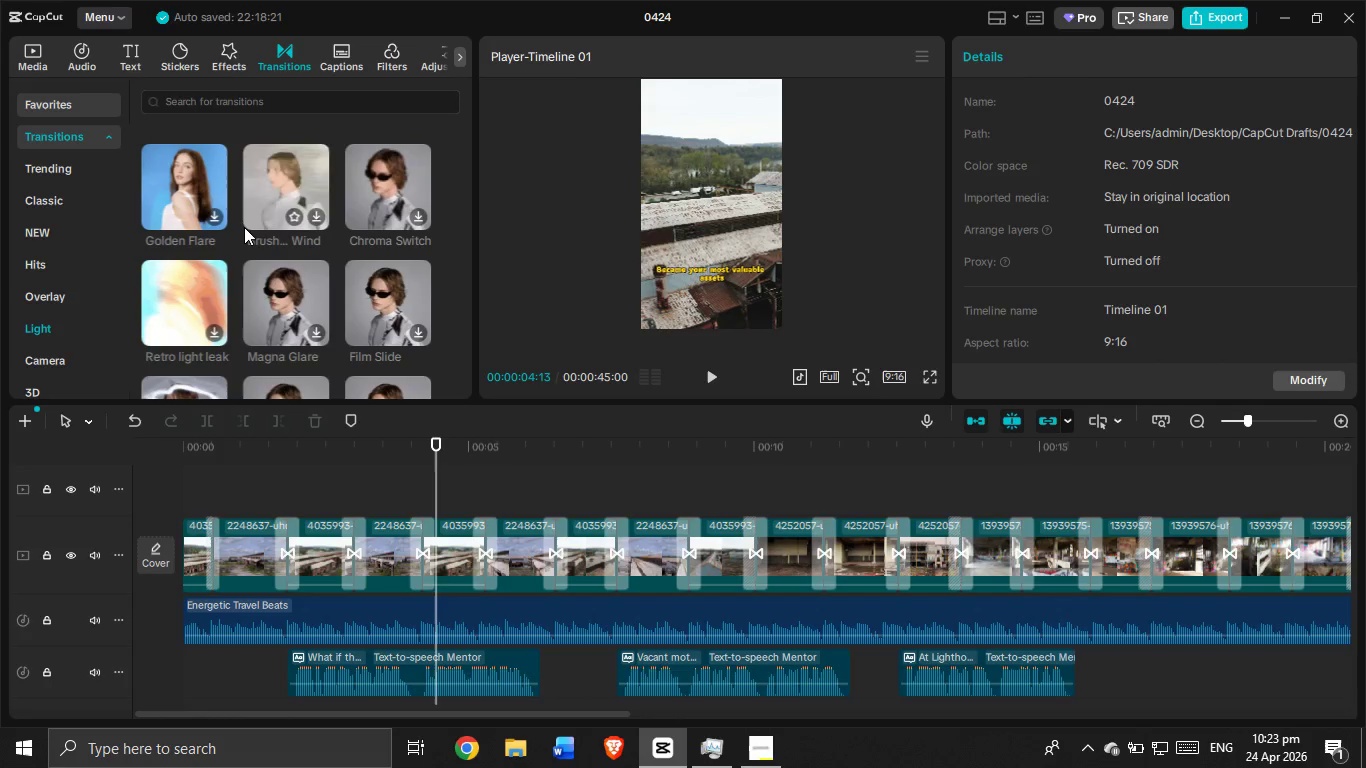 
scroll: coordinate [288, 252], scroll_direction: down, amount: 14.0
 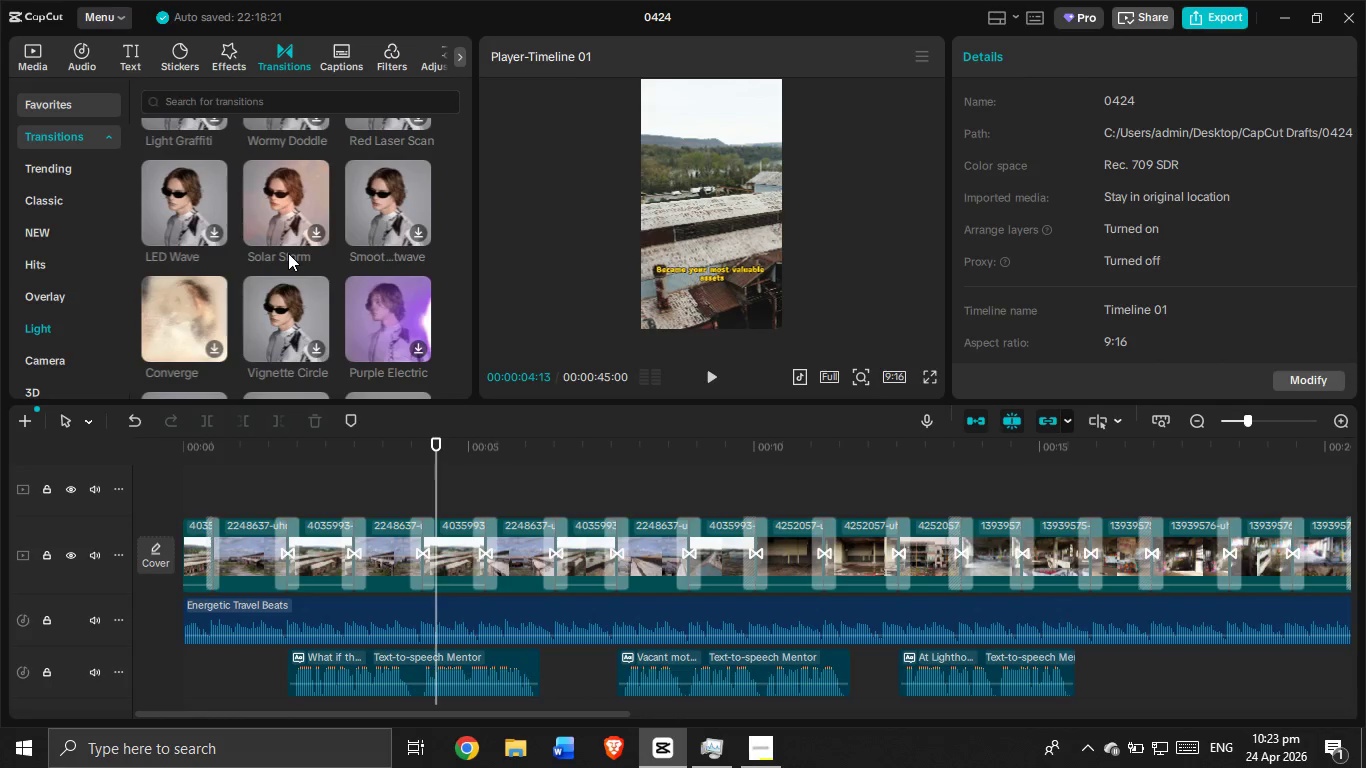 
scroll: coordinate [304, 258], scroll_direction: down, amount: 13.0
 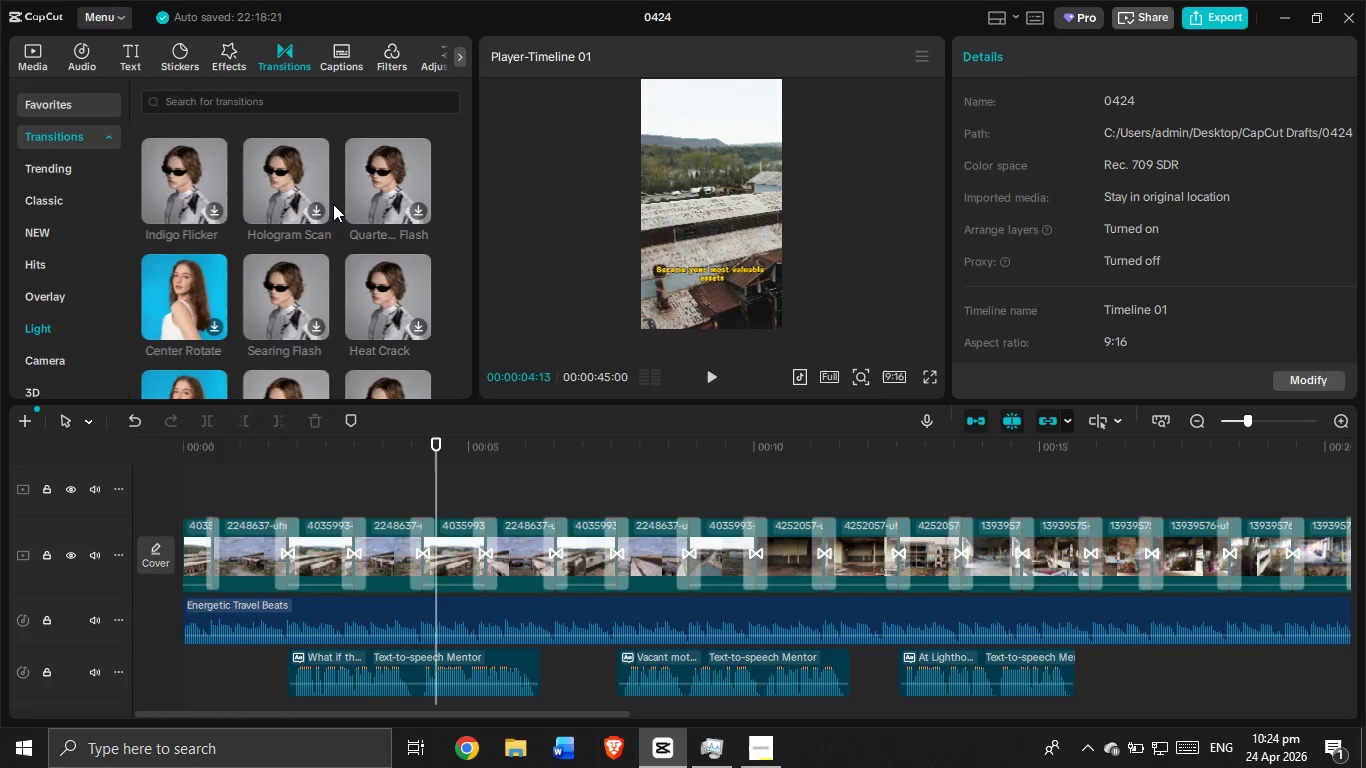 
scroll: coordinate [262, 215], scroll_direction: down, amount: 3.0
 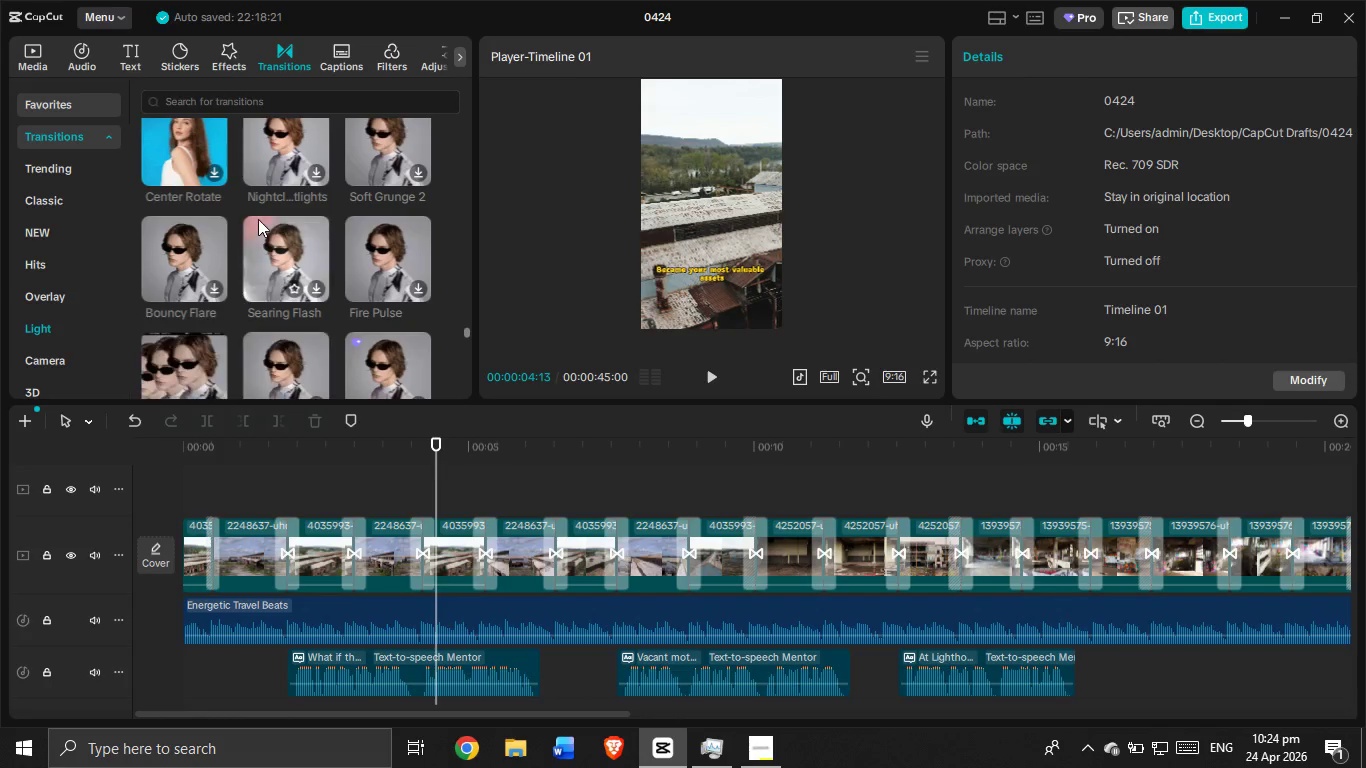 
scroll: coordinate [209, 257], scroll_direction: up, amount: 72.0
 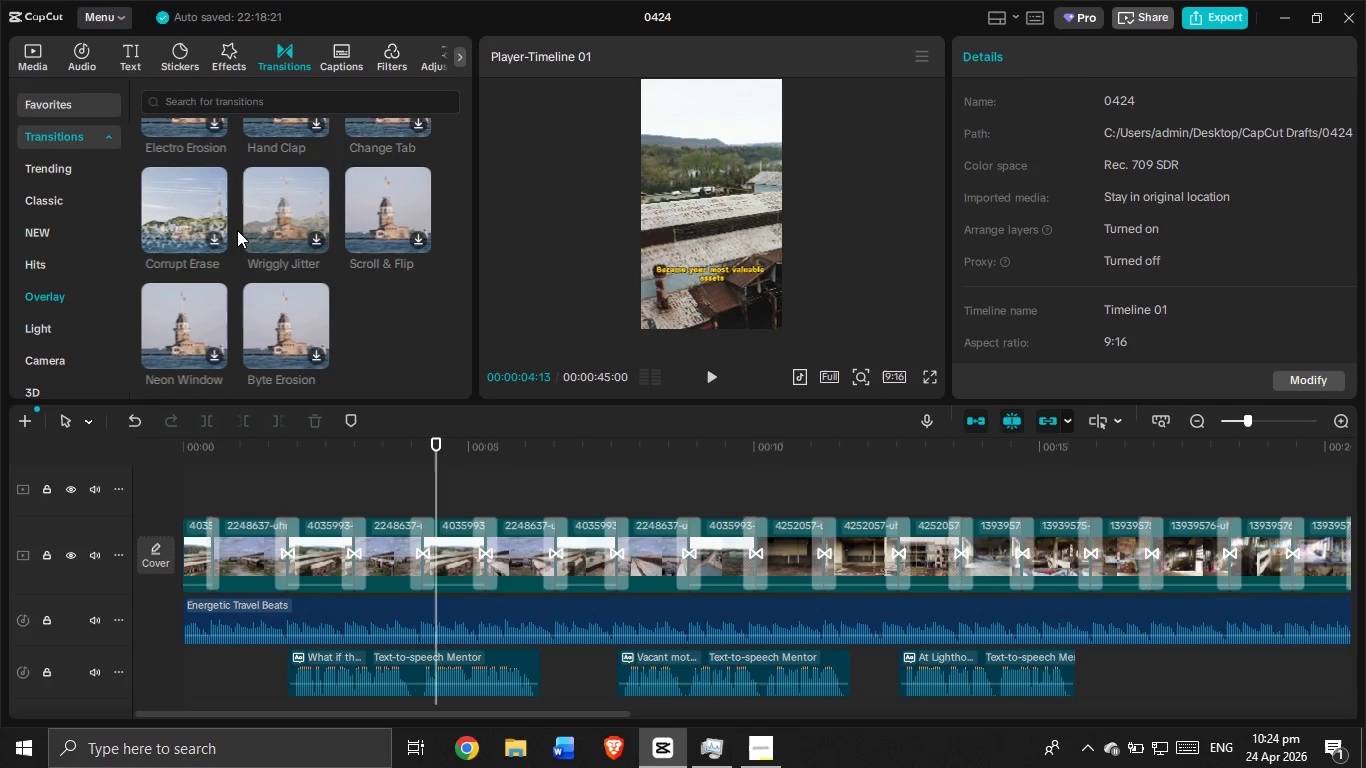 
wait(7.62)
 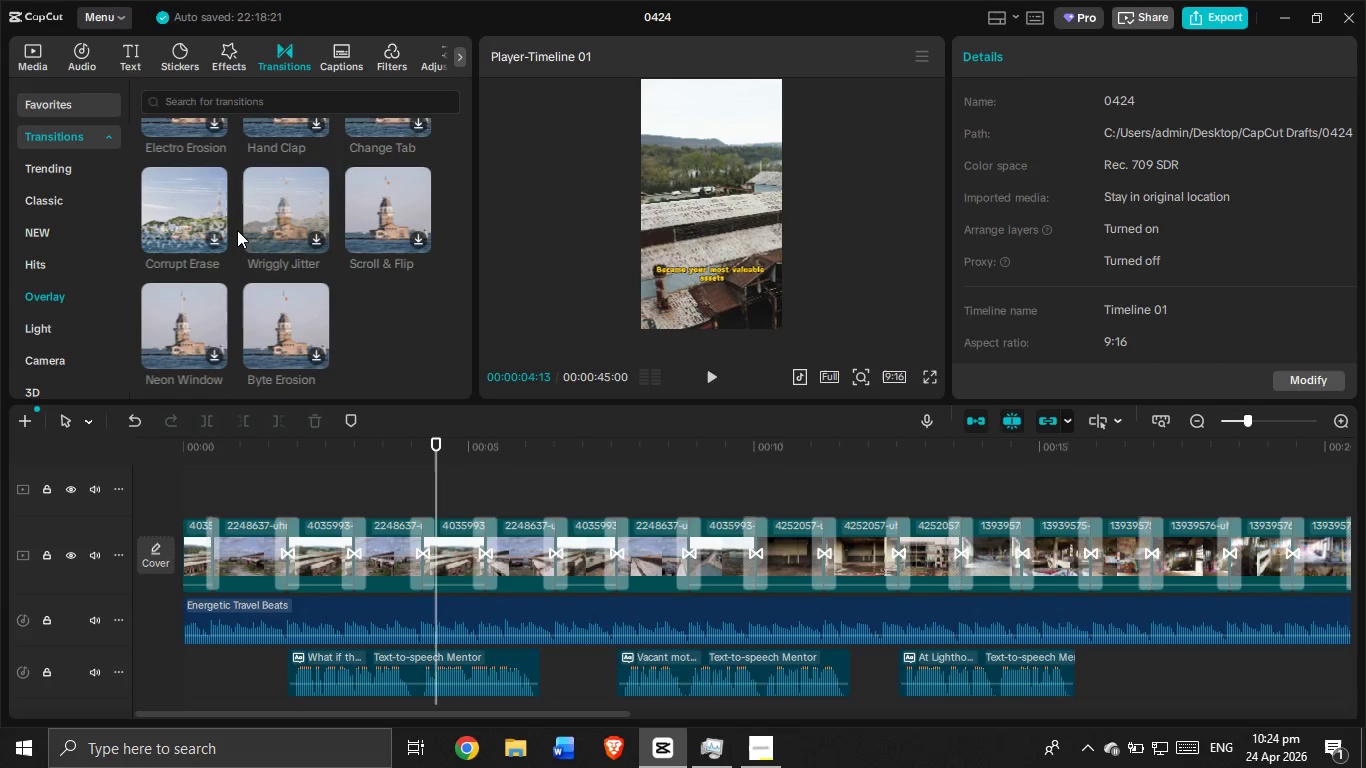 
scroll: coordinate [240, 247], scroll_direction: down, amount: 4.0
 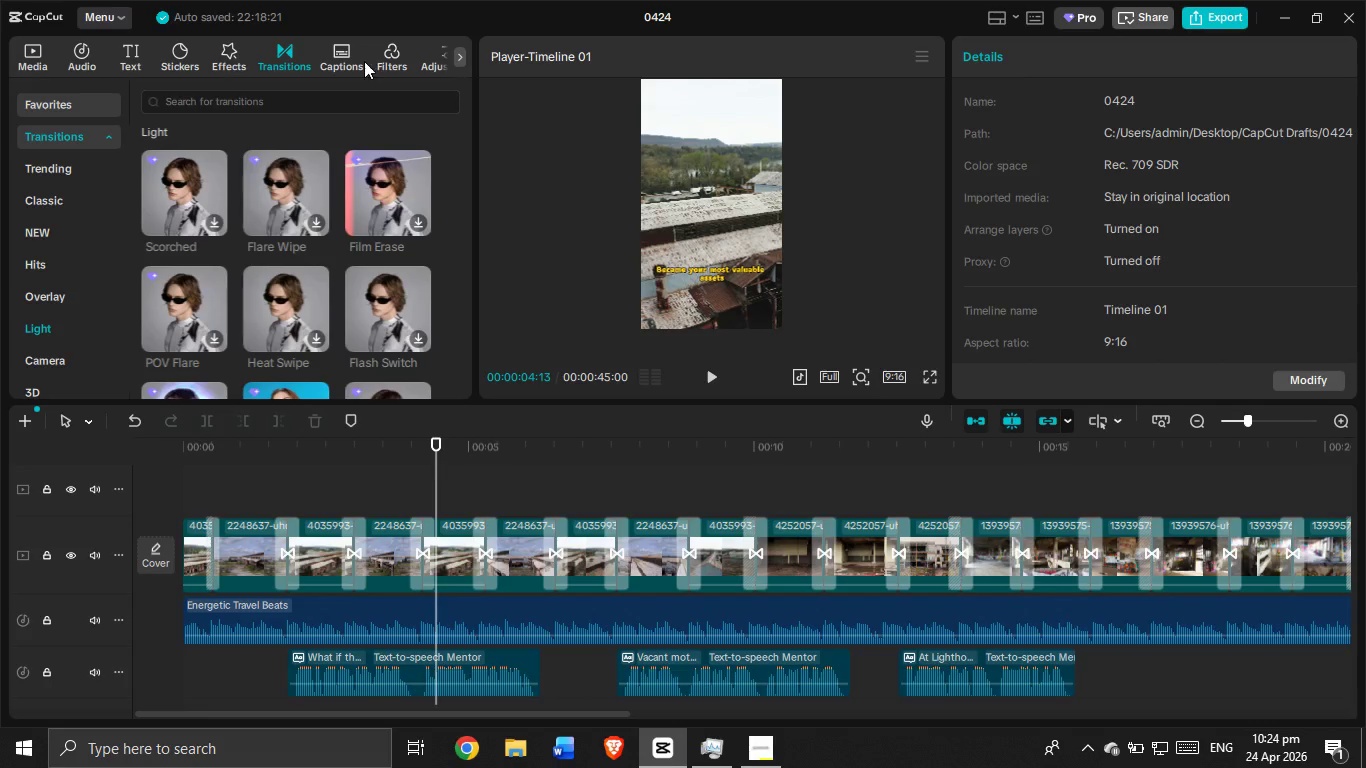 
left_click([429, 49])
 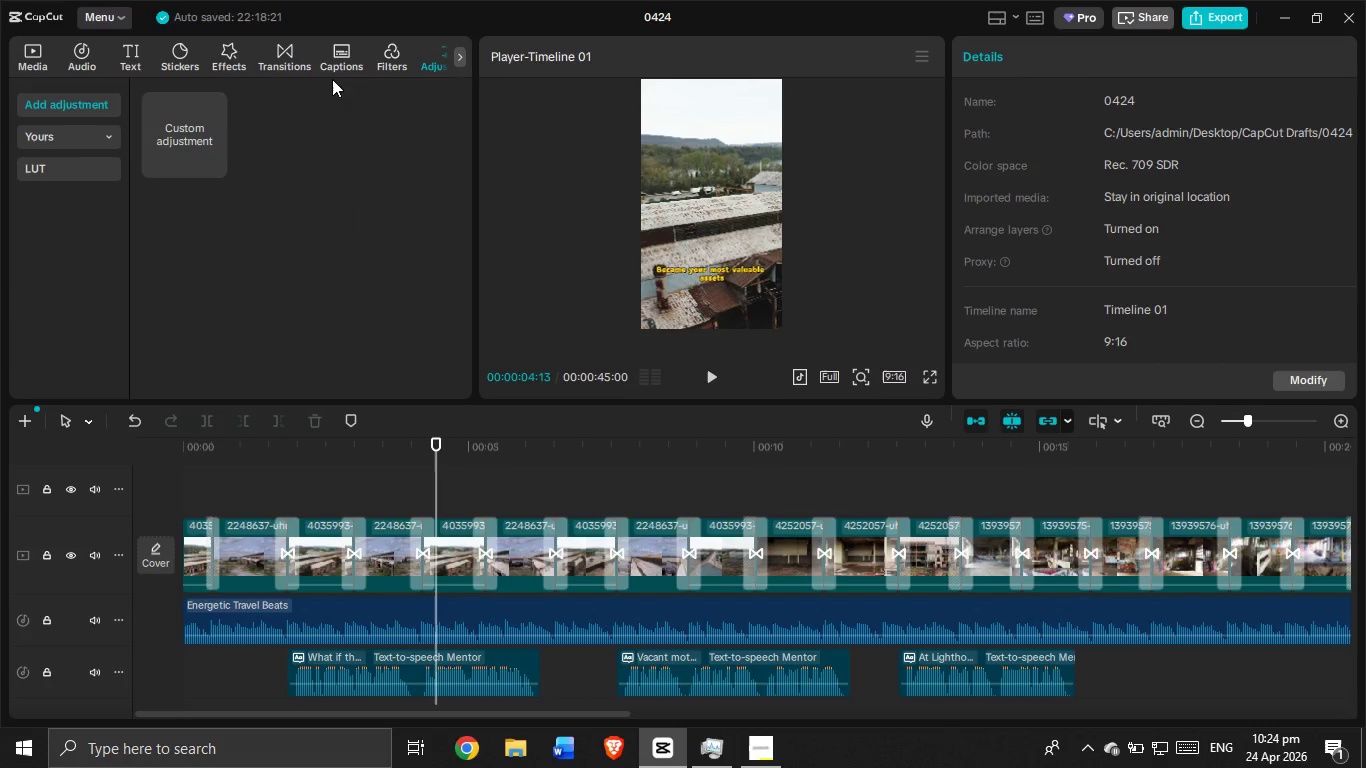 
left_click([338, 58])
 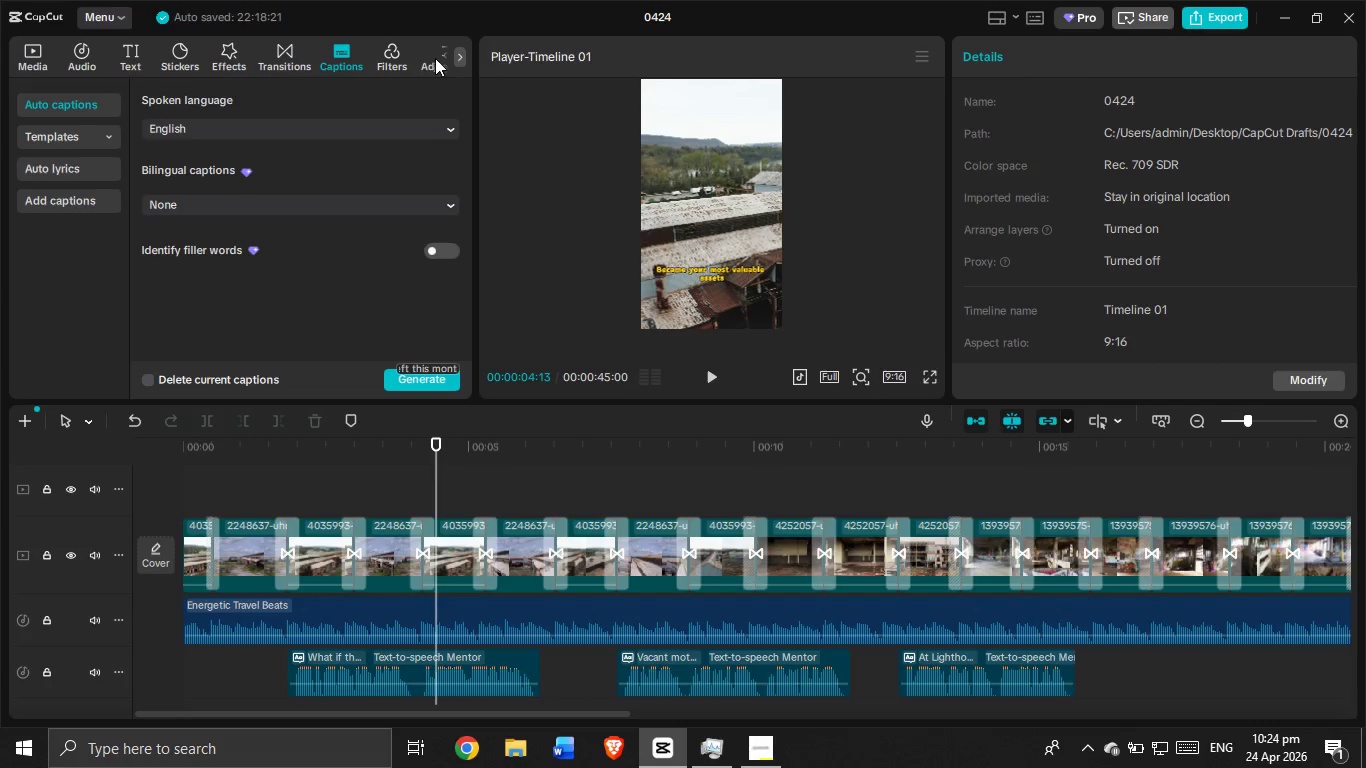 
left_click([438, 58])
 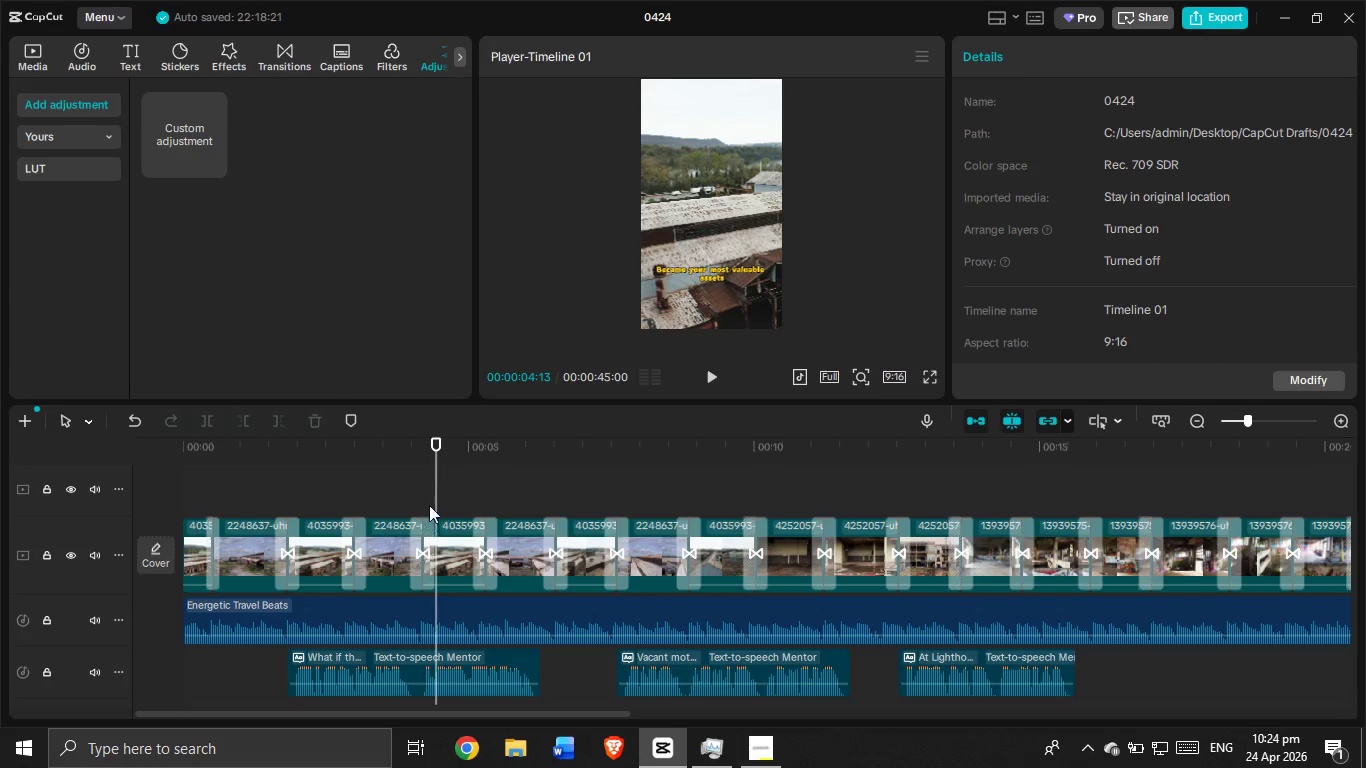 
left_click_drag(start_coordinate=[439, 479], to_coordinate=[182, 546])
 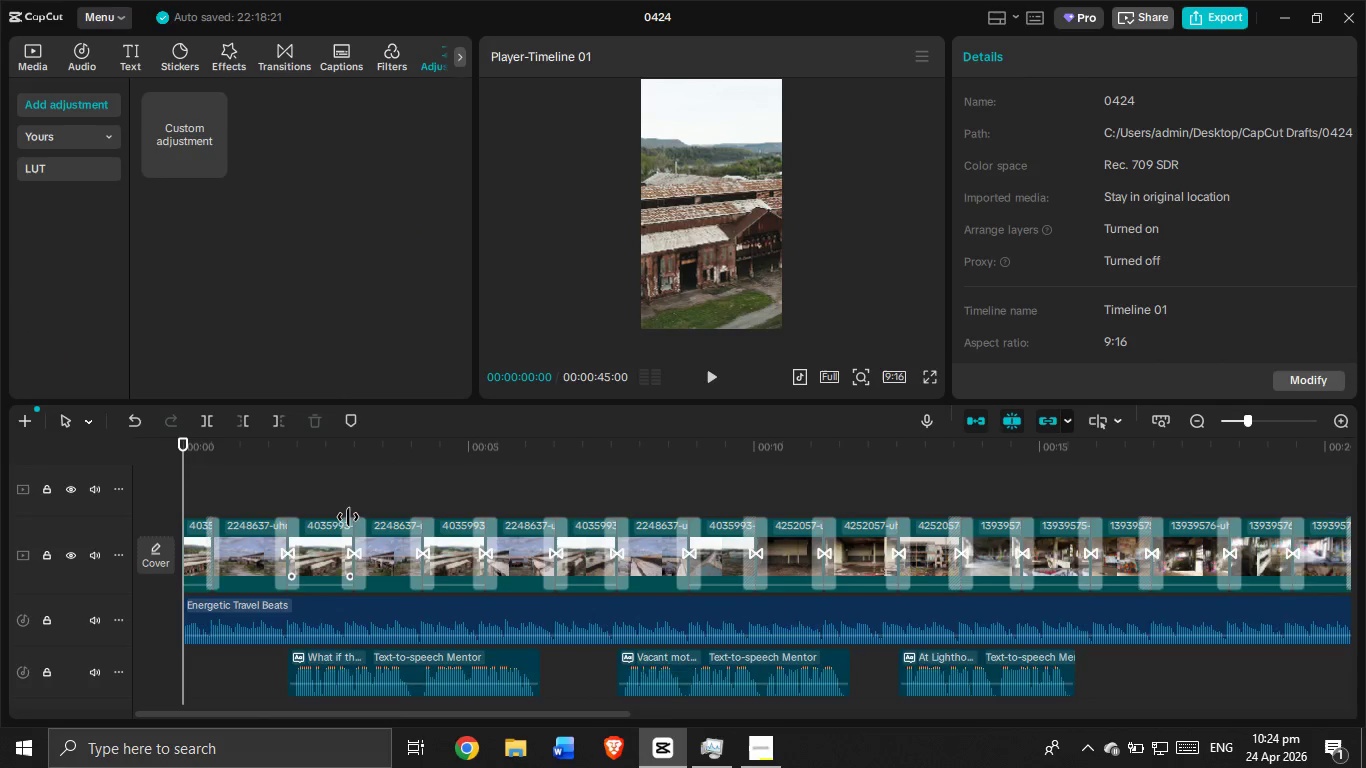 
scroll: coordinate [354, 514], scroll_direction: up, amount: 3.0
 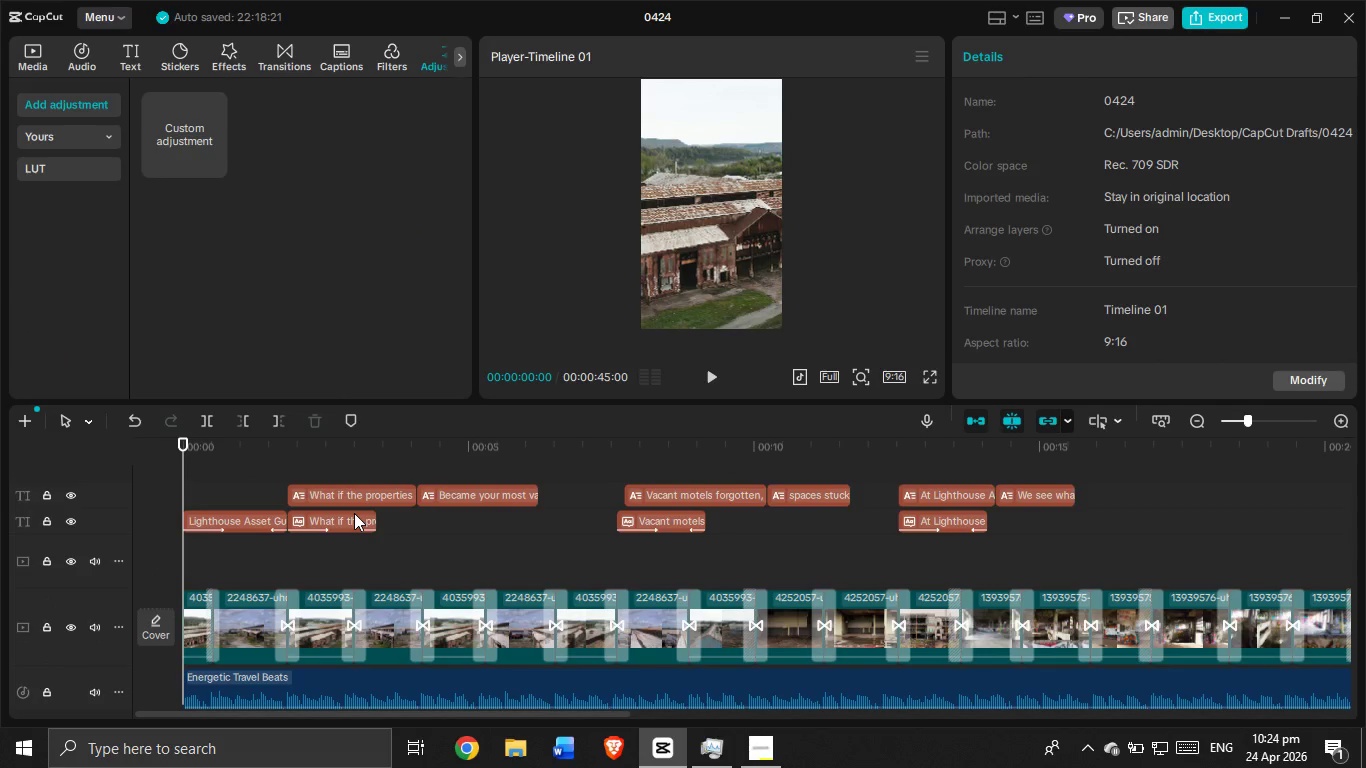 
wait(5.24)
 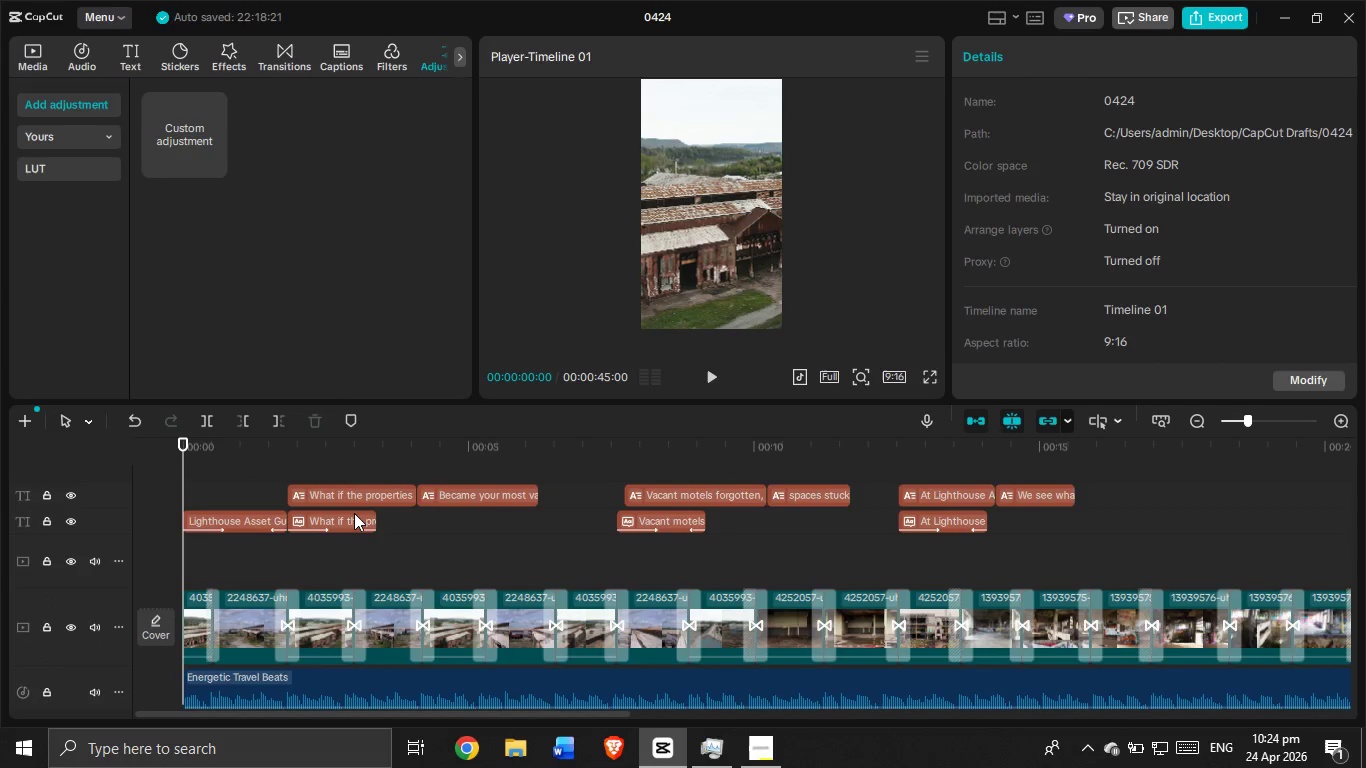 
scroll: coordinate [348, 480], scroll_direction: up, amount: 3.0
 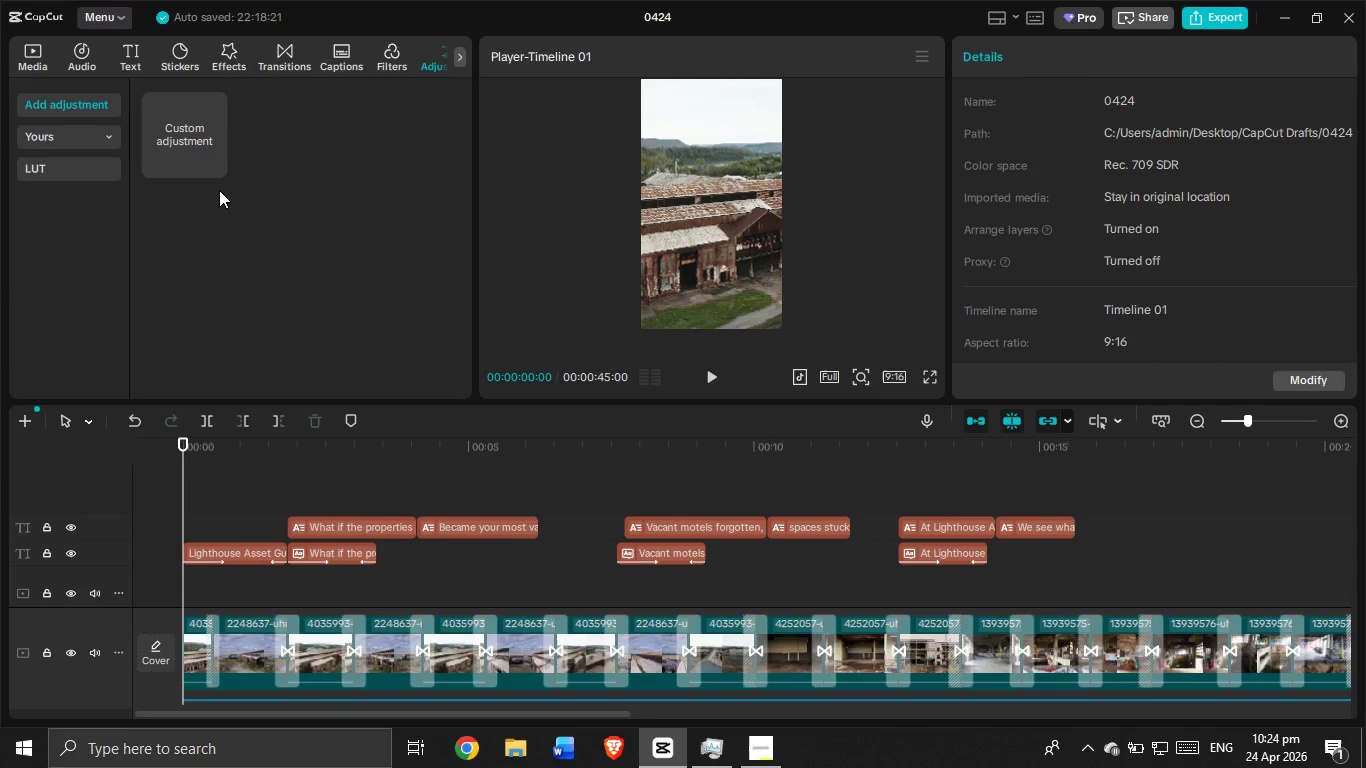 
left_click([218, 165])
 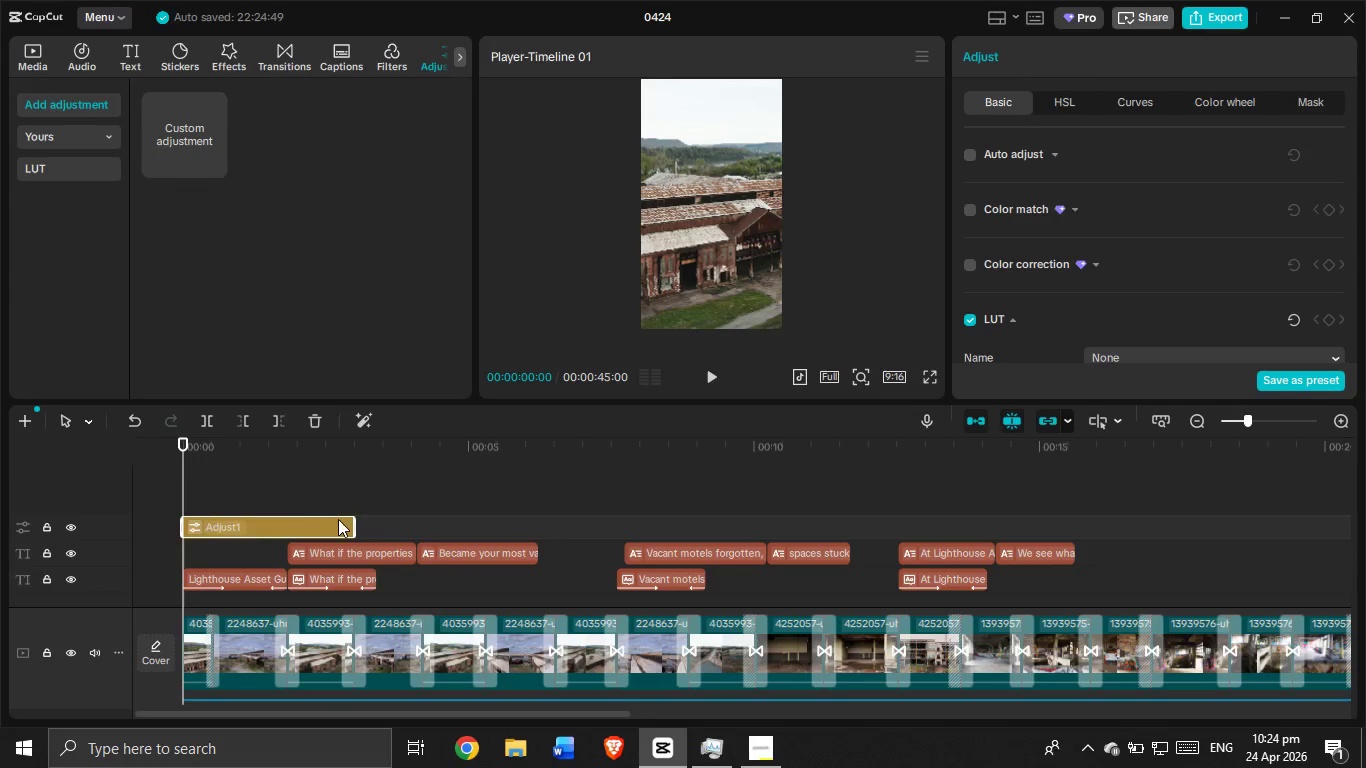 
left_click_drag(start_coordinate=[347, 519], to_coordinate=[279, 505])
 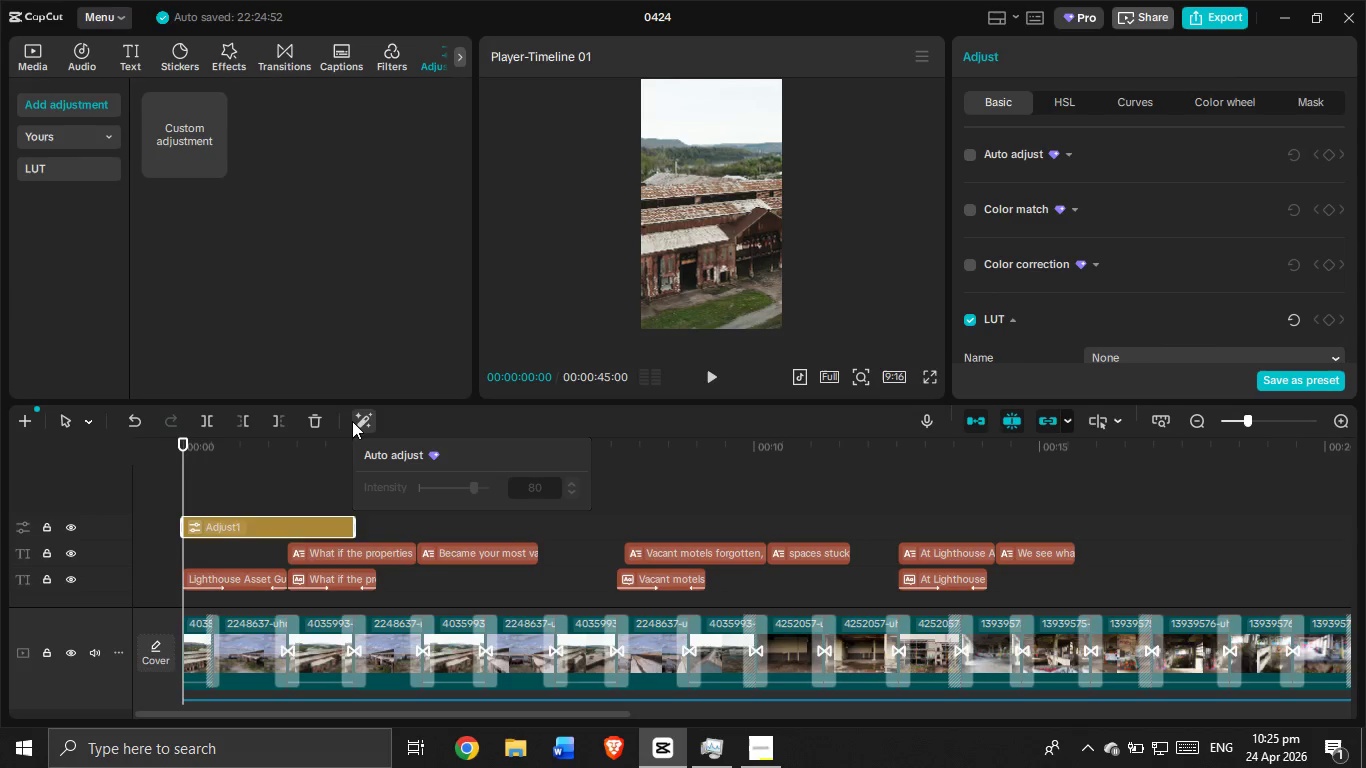 
wait(37.92)
 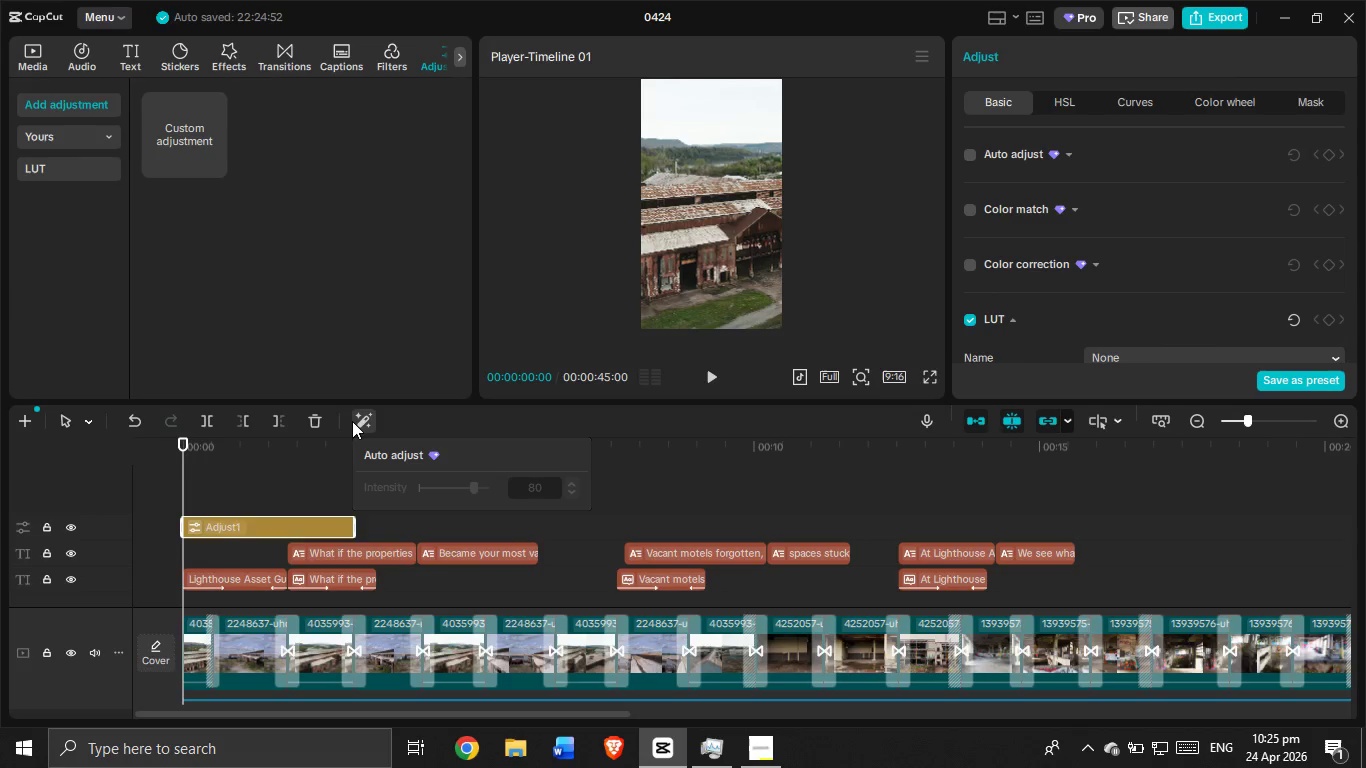 
left_click_drag(start_coordinate=[351, 523], to_coordinate=[568, 647])
 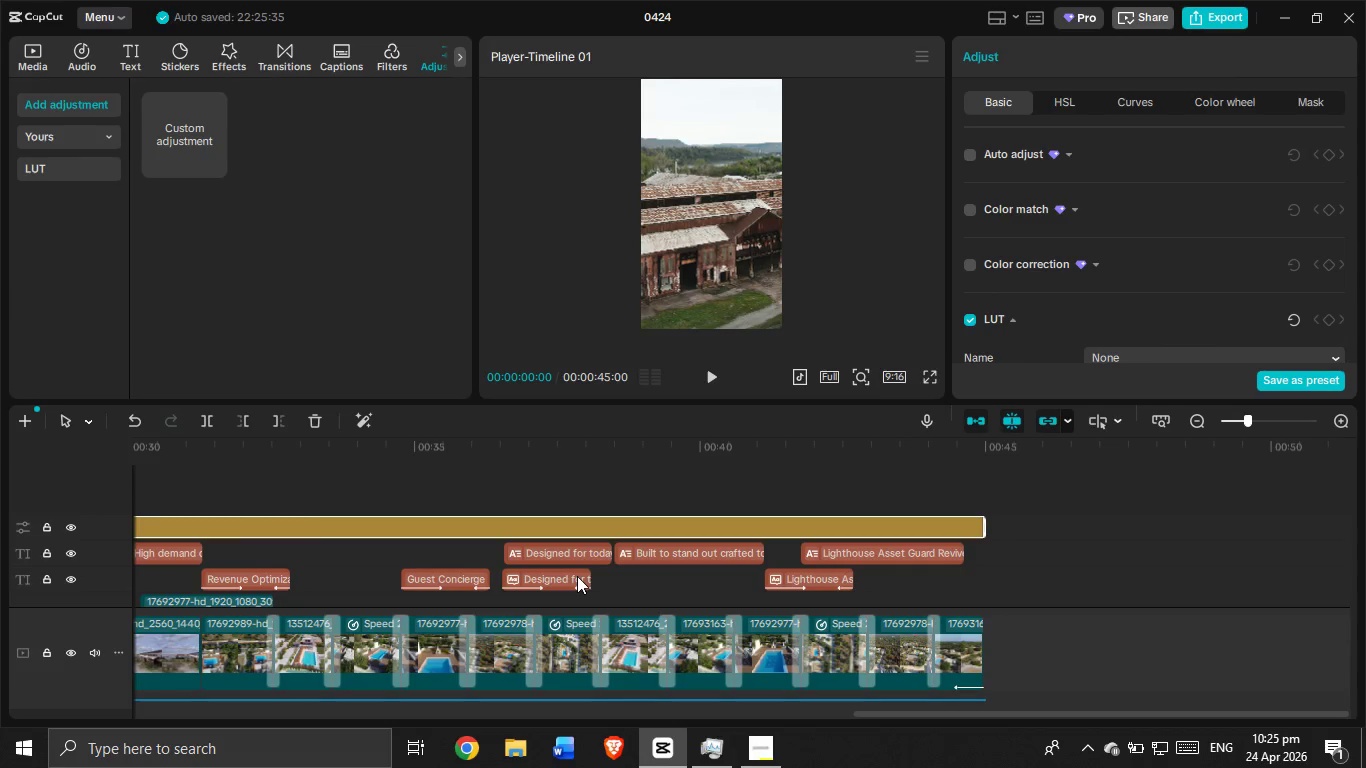 
wait(30.08)
 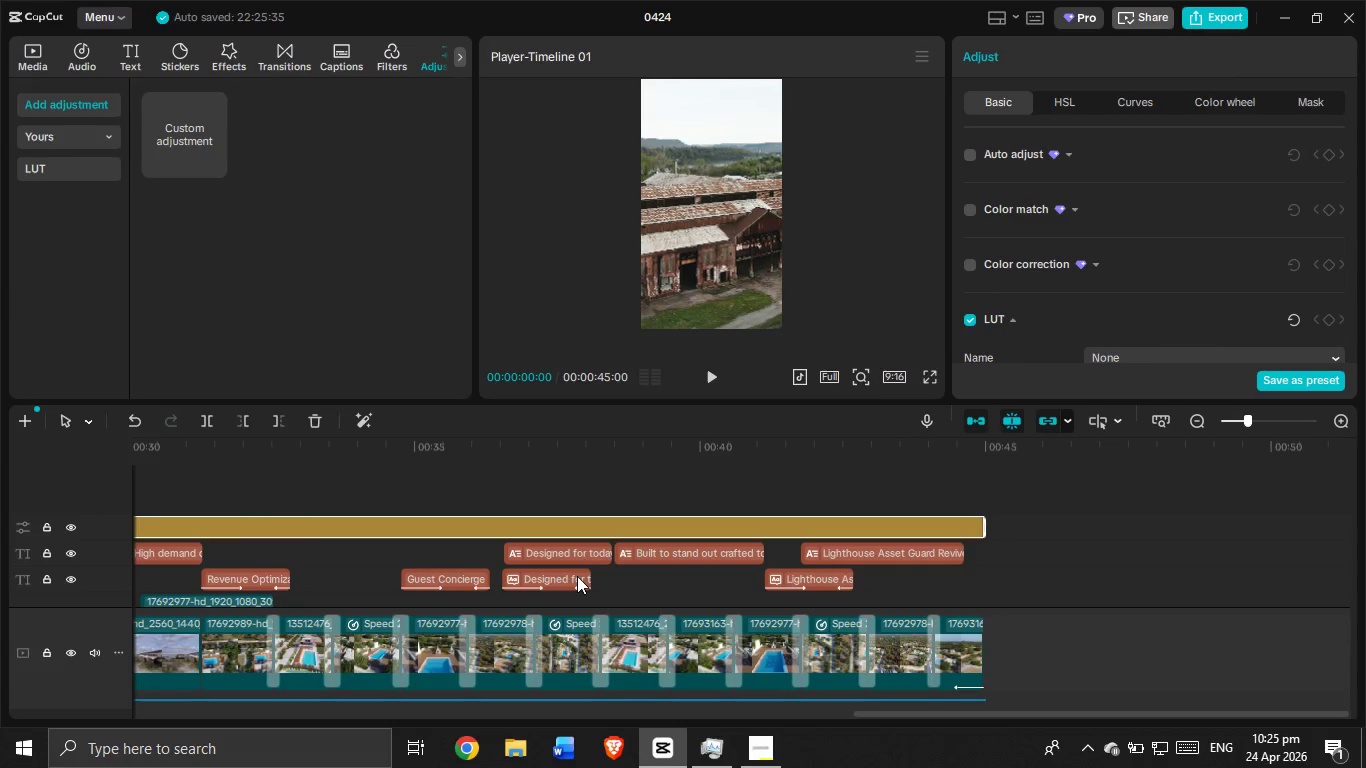 
left_click([445, 486])
 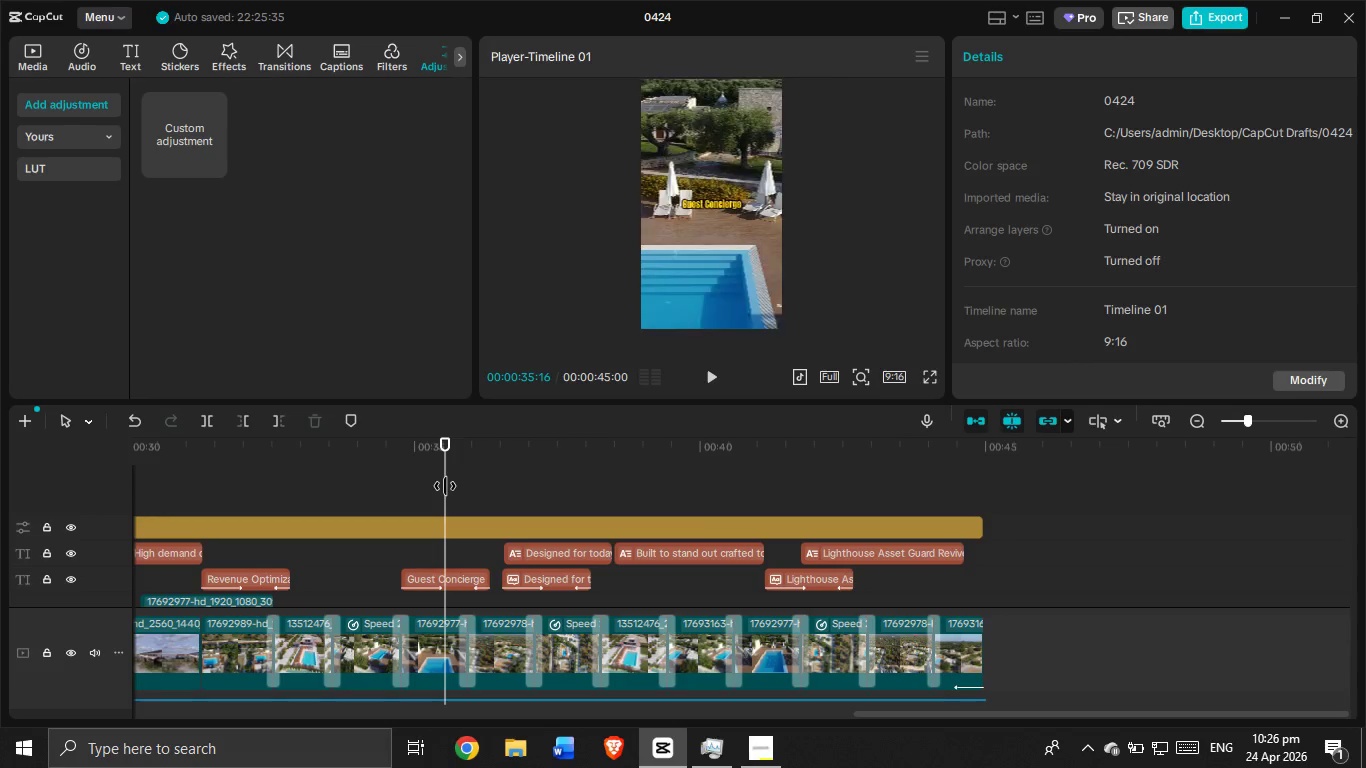 
left_click_drag(start_coordinate=[445, 486], to_coordinate=[98, 587])
 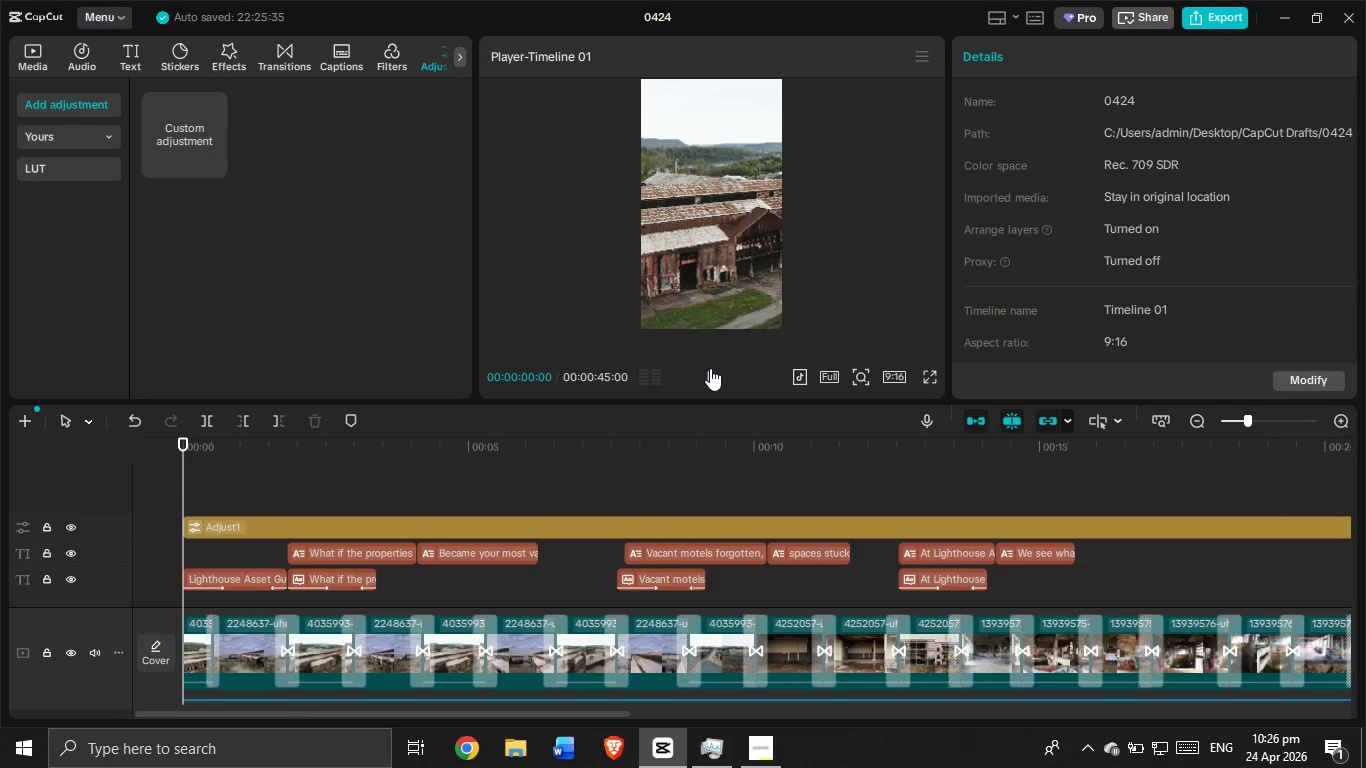 
left_click([710, 368])
 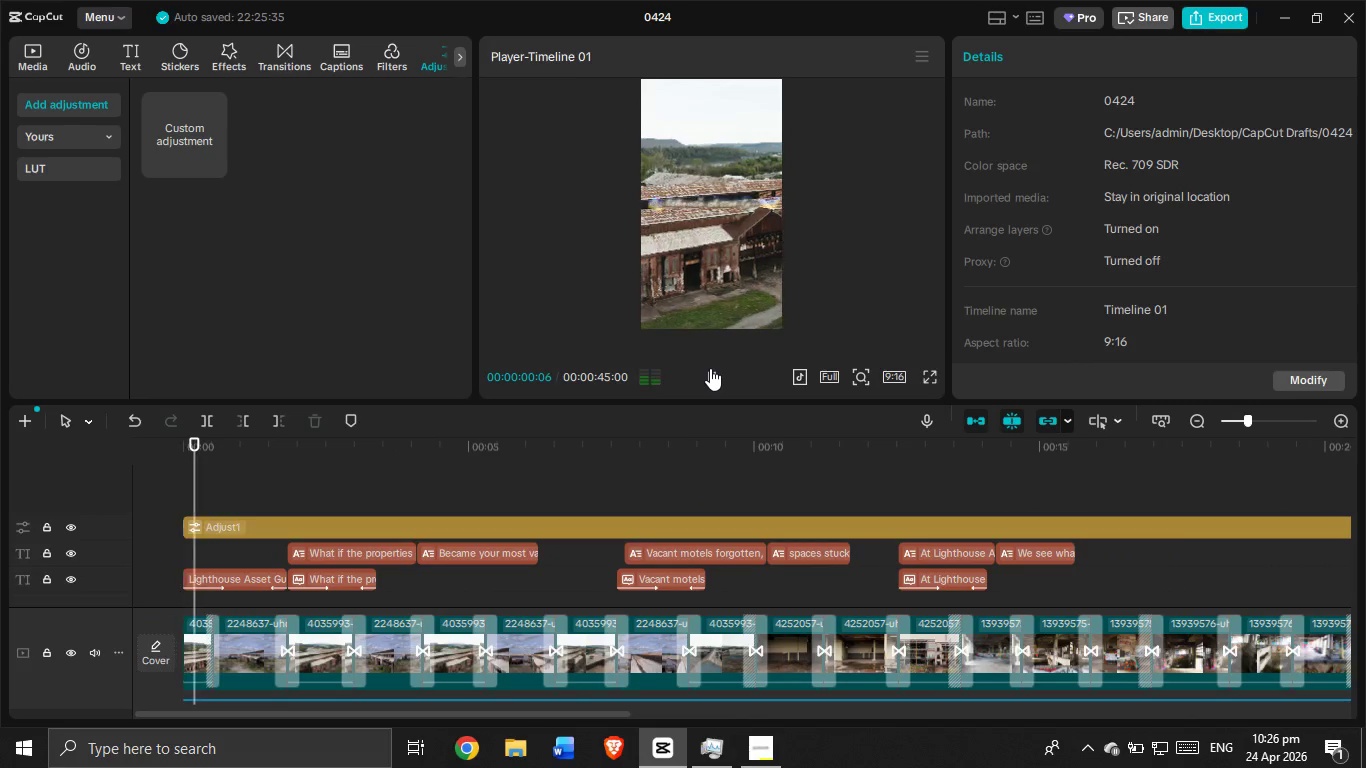 
left_click([711, 377])
 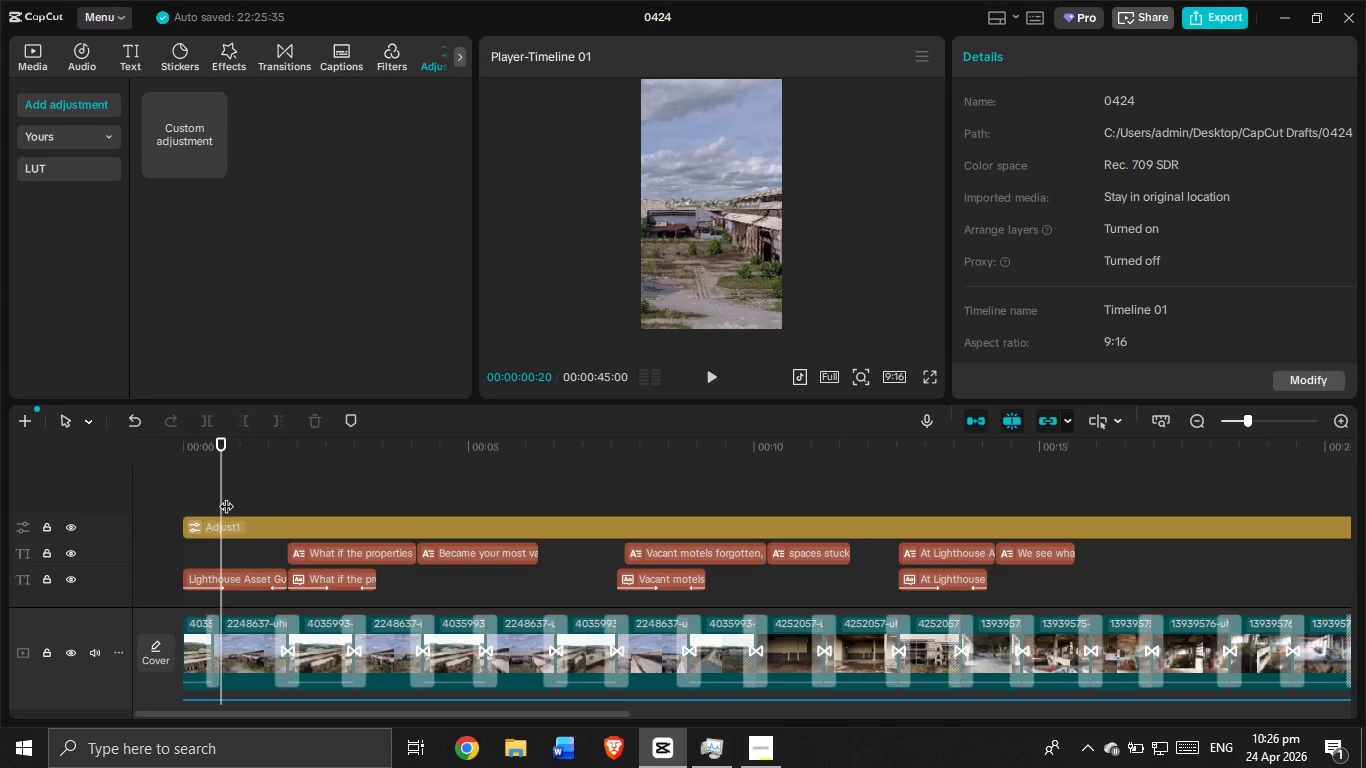 
left_click_drag(start_coordinate=[226, 496], to_coordinate=[184, 502])
 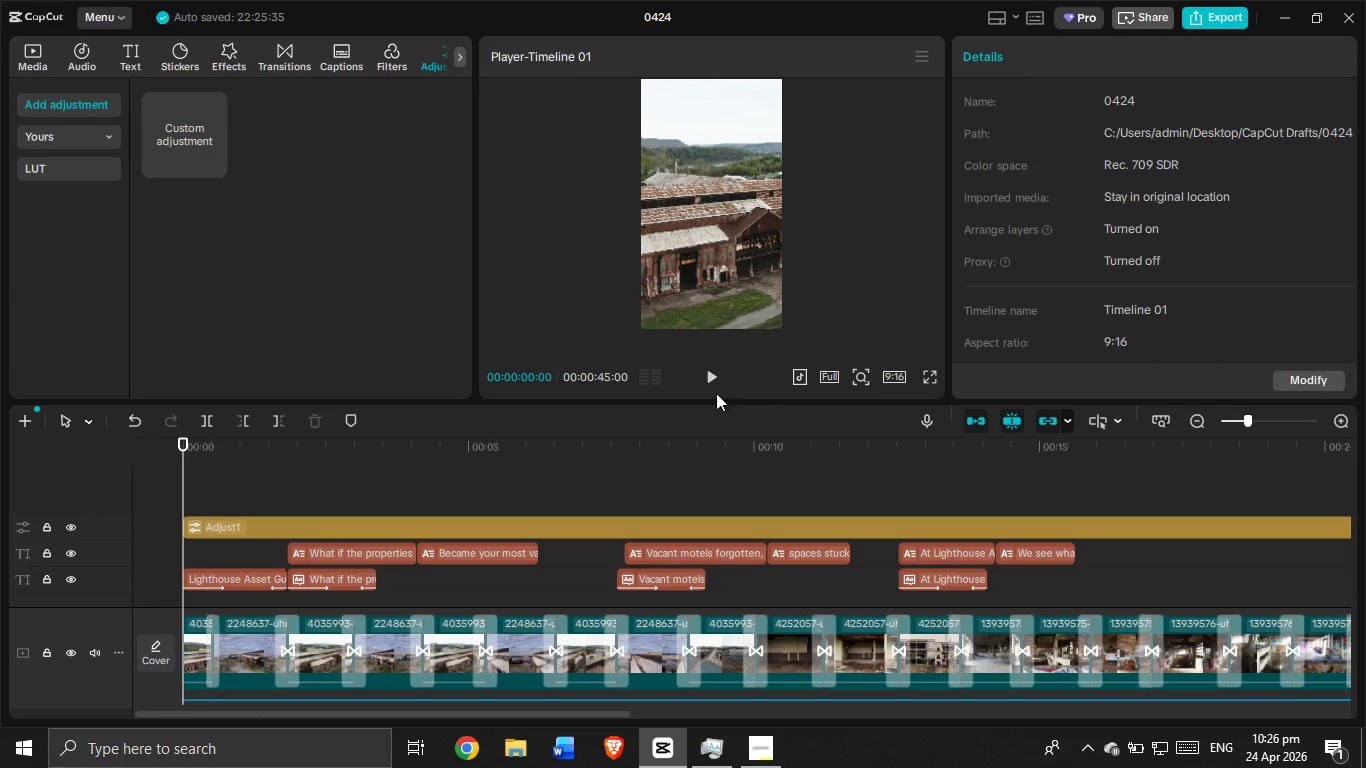 
left_click([708, 376])
 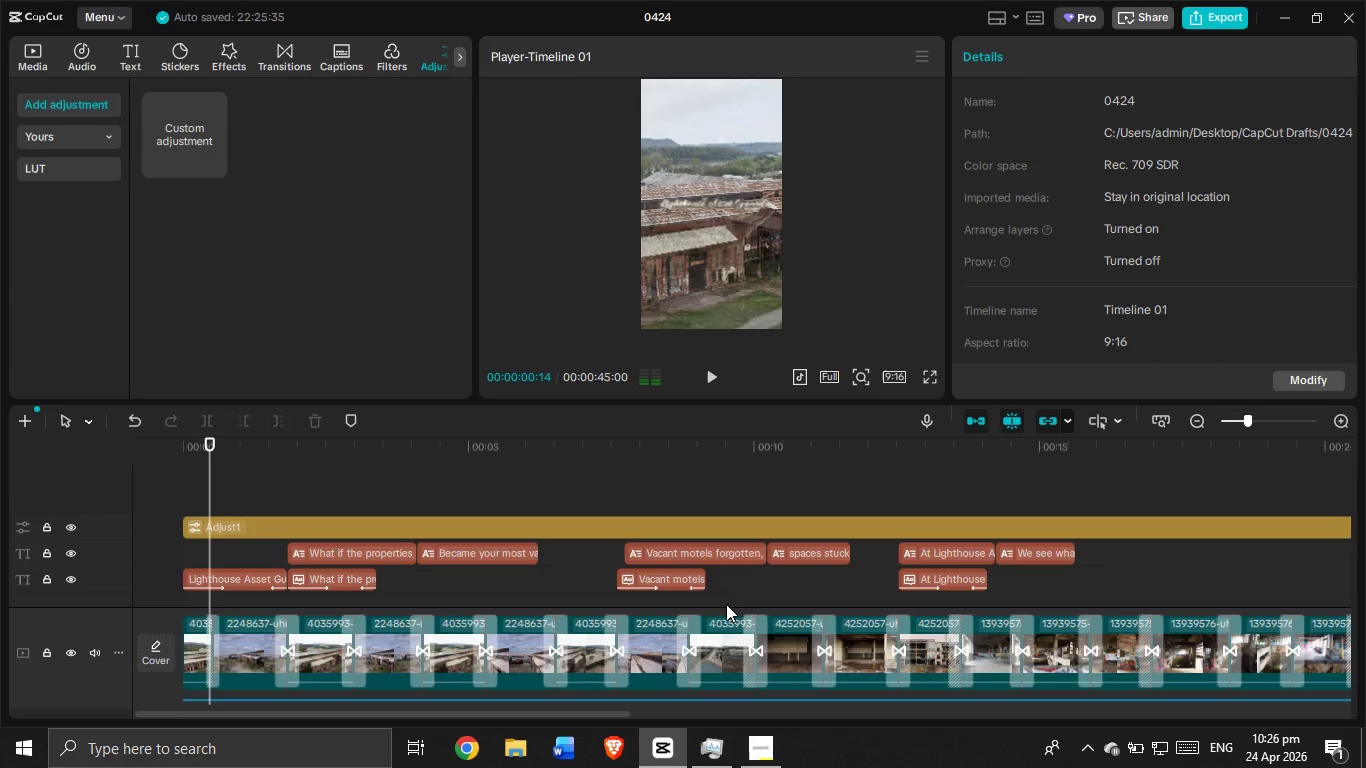 
left_click([710, 744])
 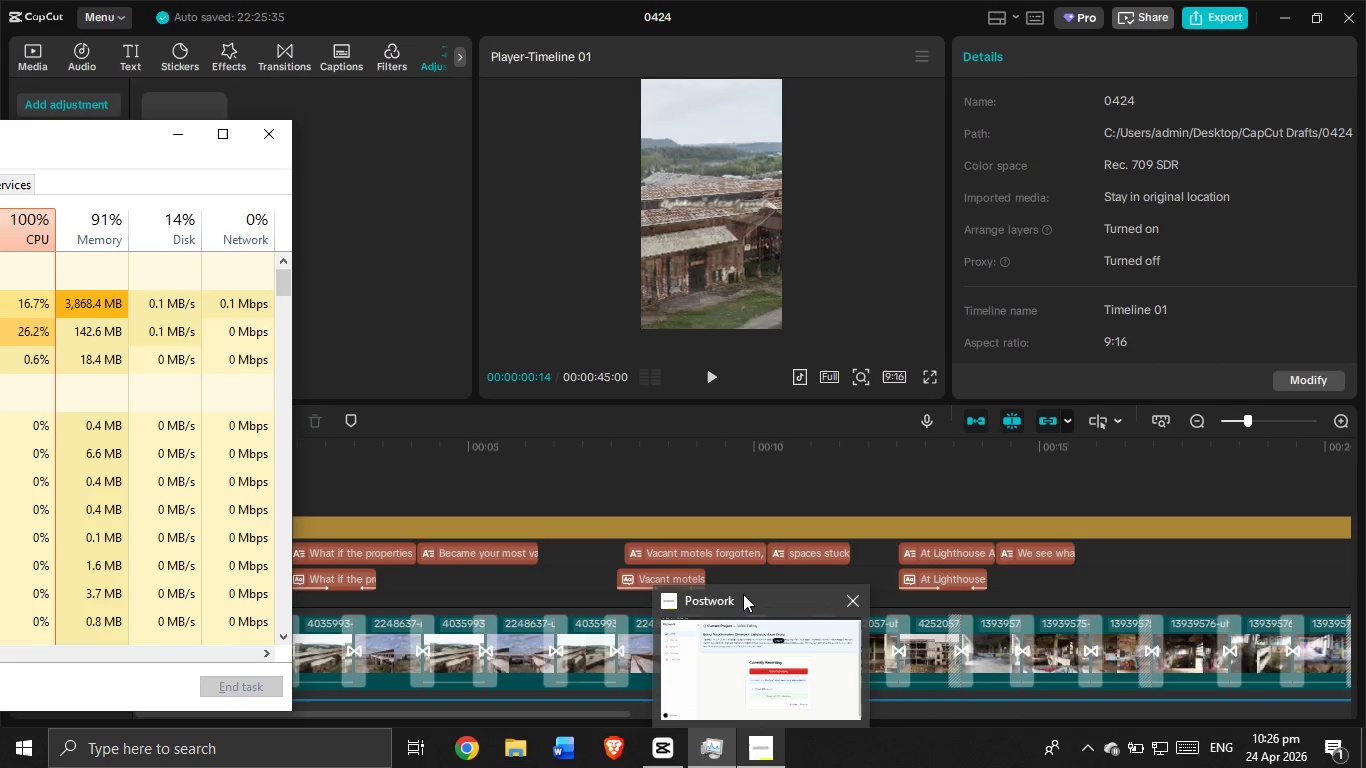 
wait(16.92)
 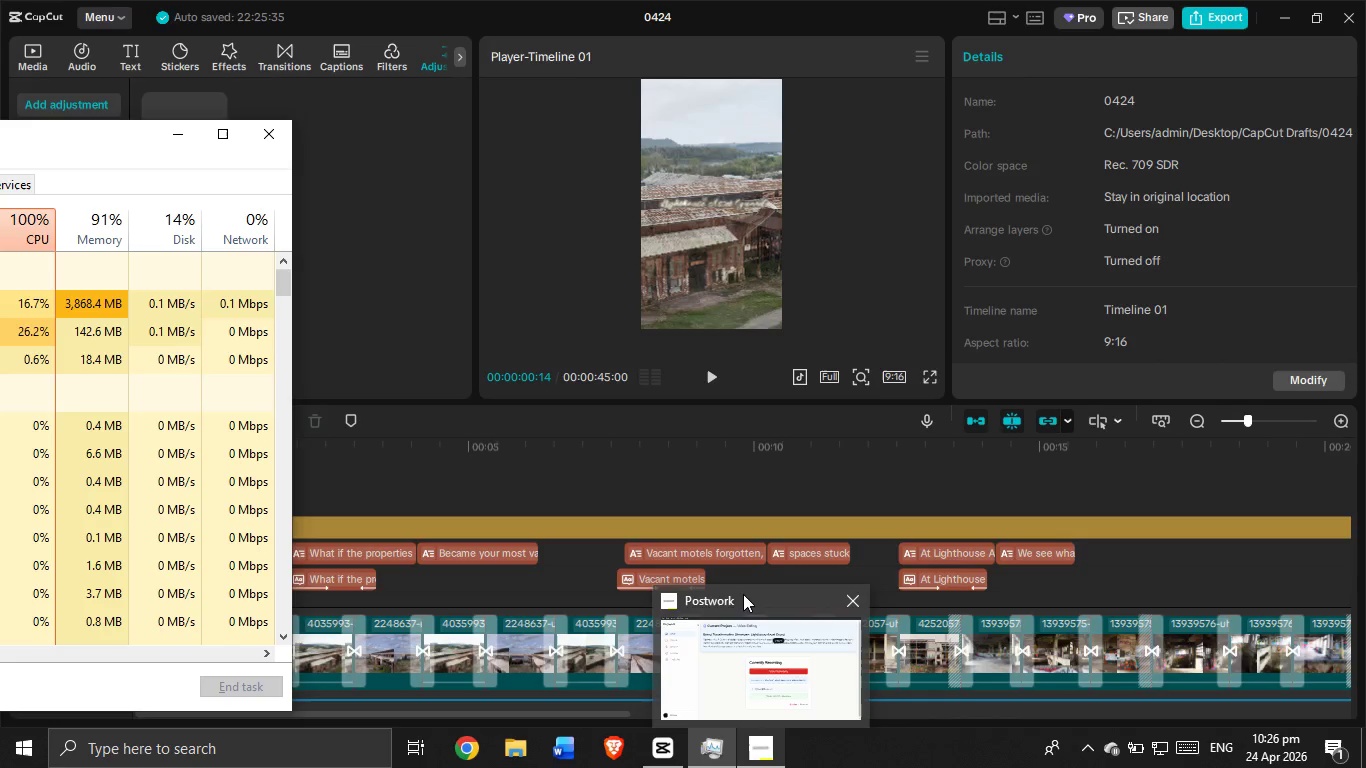 
left_click([1331, 20])
 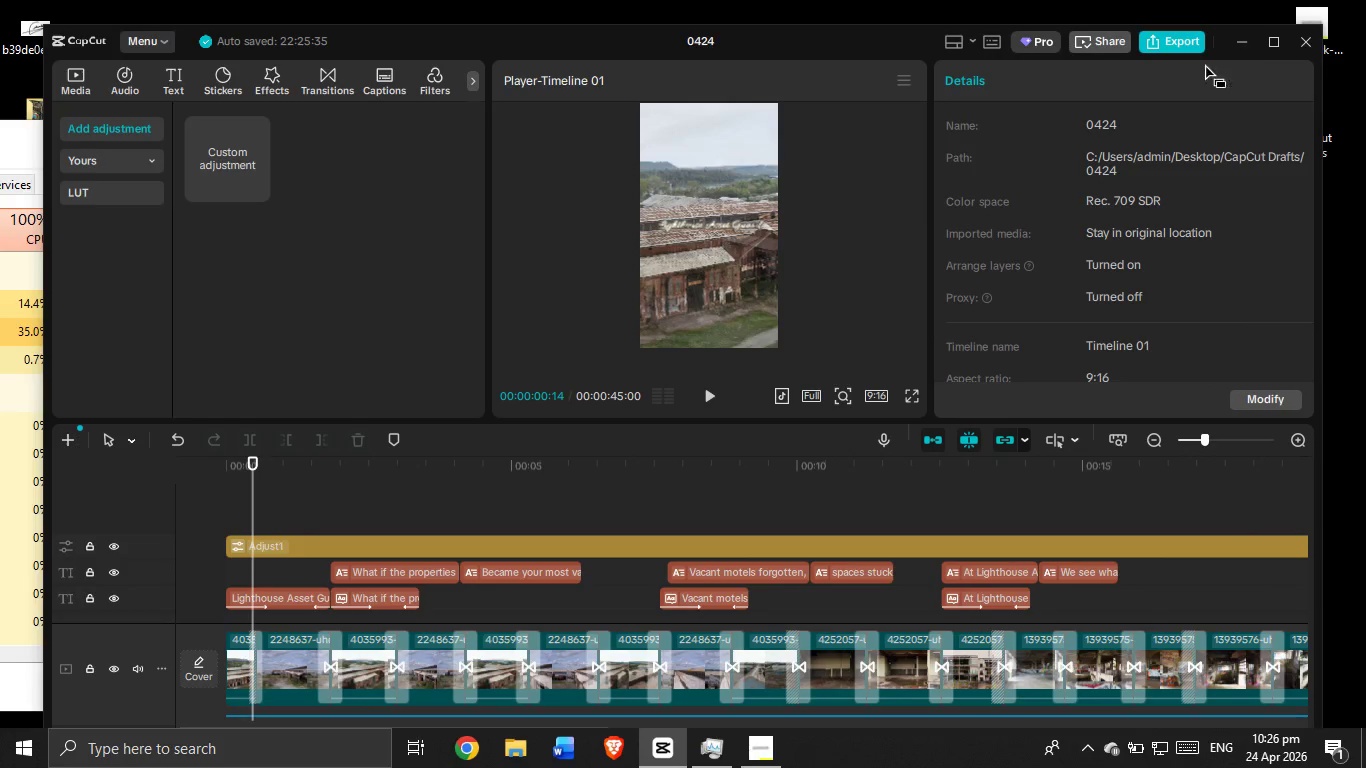 
left_click_drag(start_coordinate=[756, 40], to_coordinate=[815, 30])
 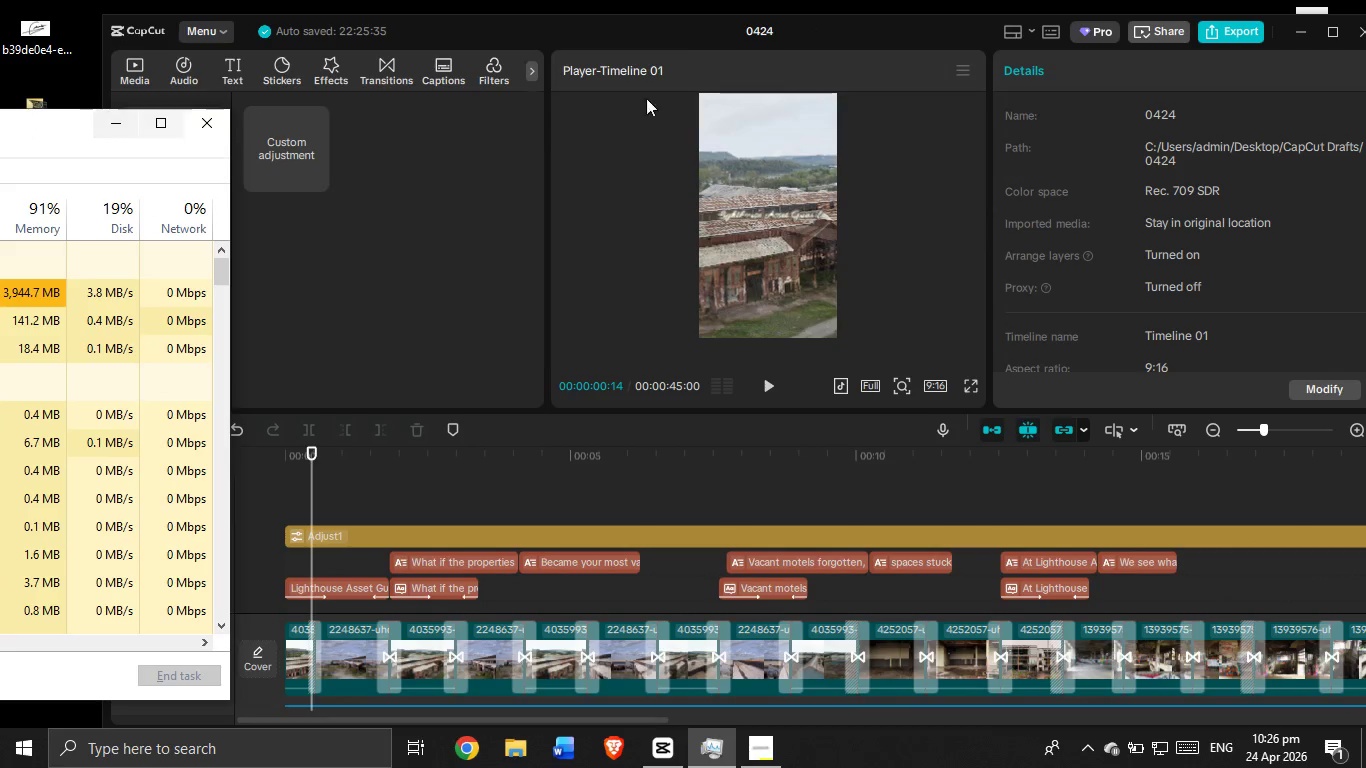 
left_click([845, 33])
 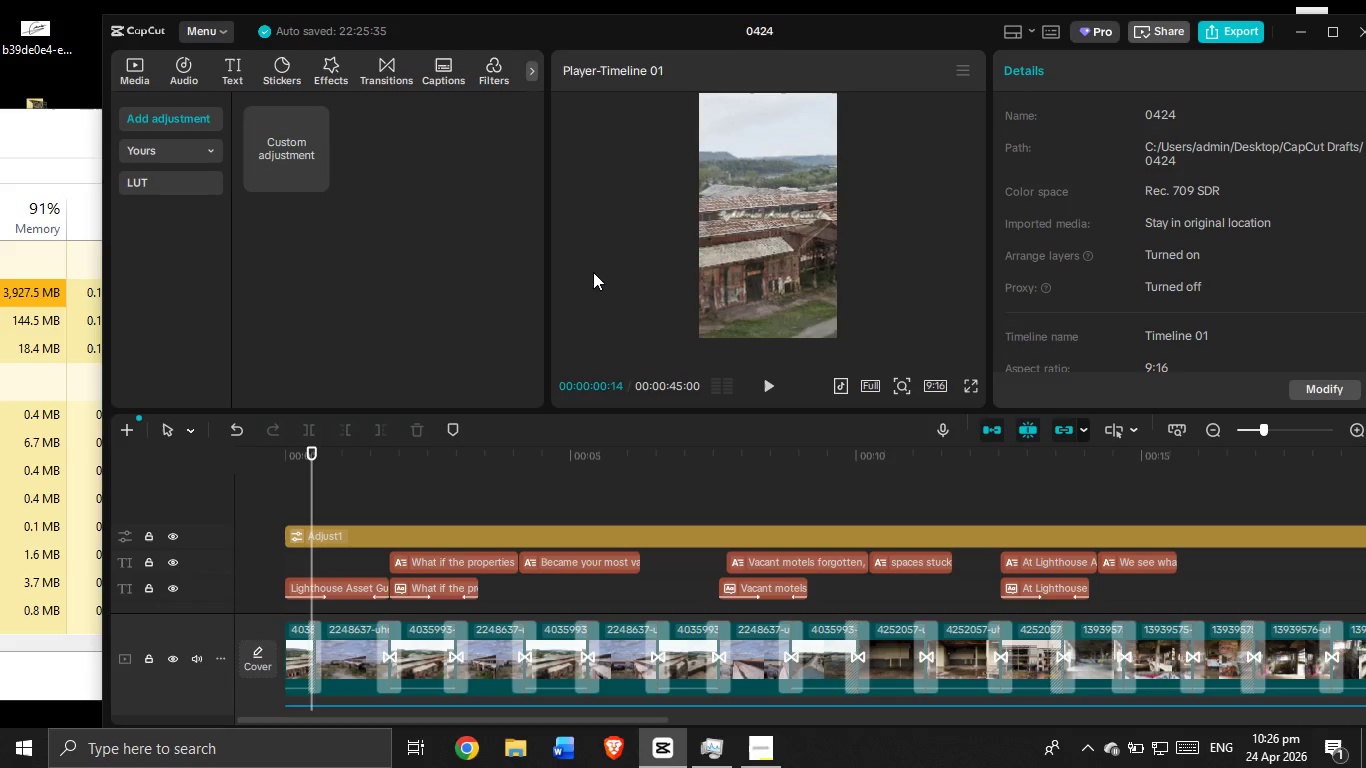 
left_click([306, 469])
 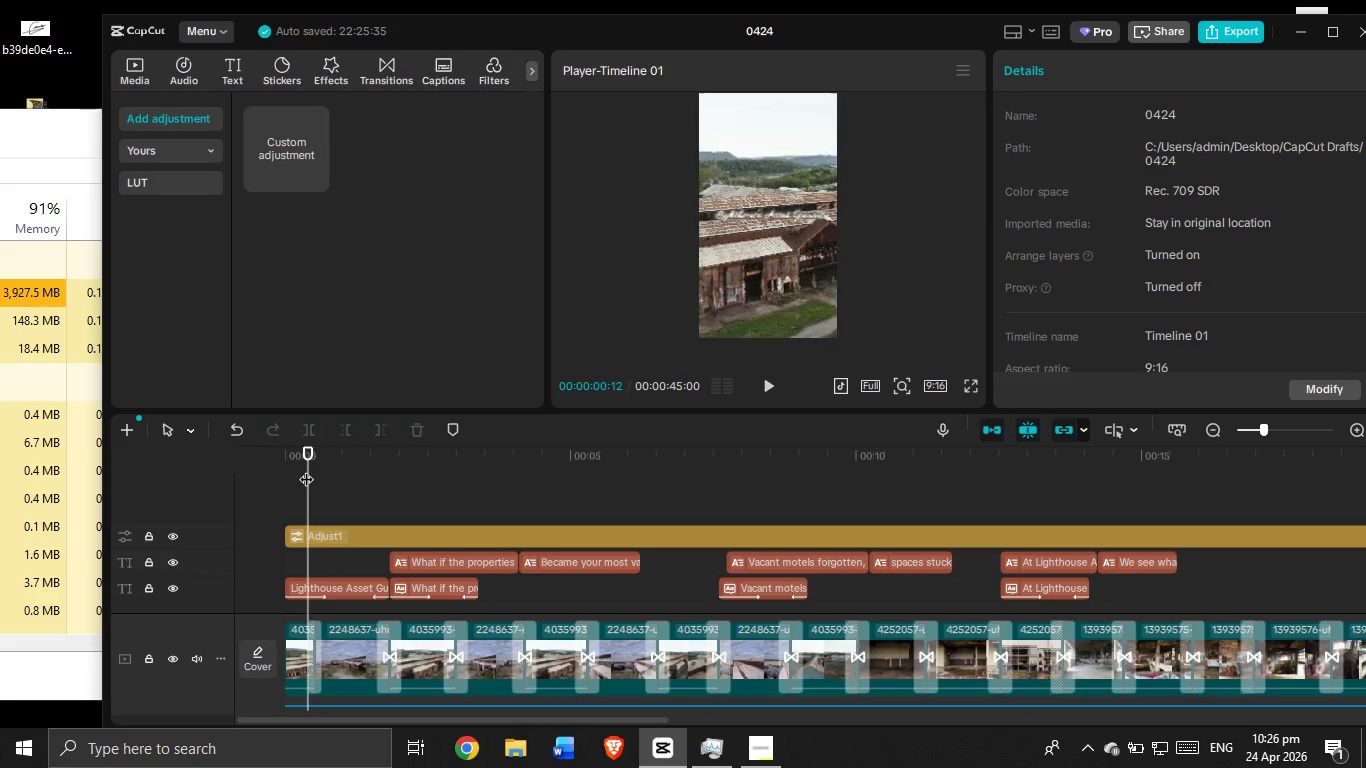 
left_click_drag(start_coordinate=[306, 469], to_coordinate=[261, 480])
 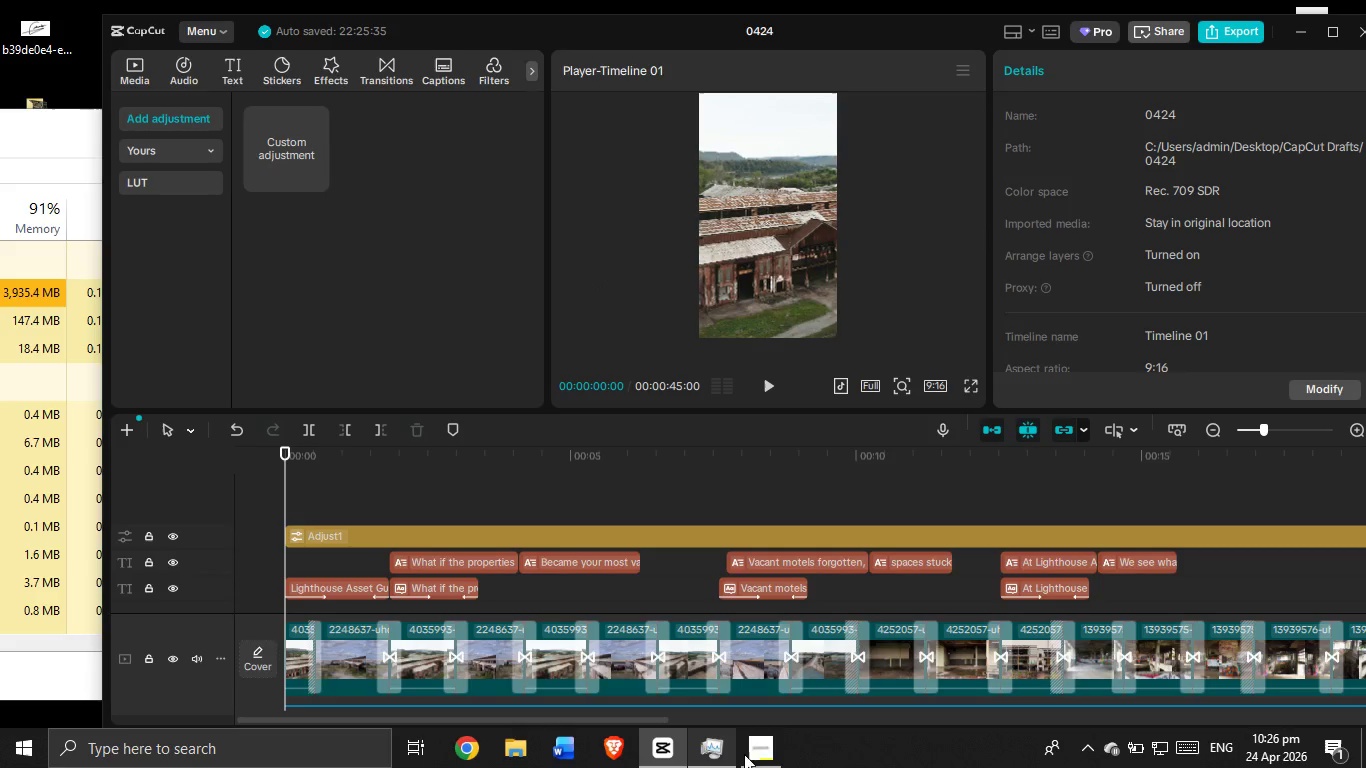 
left_click([782, 761])